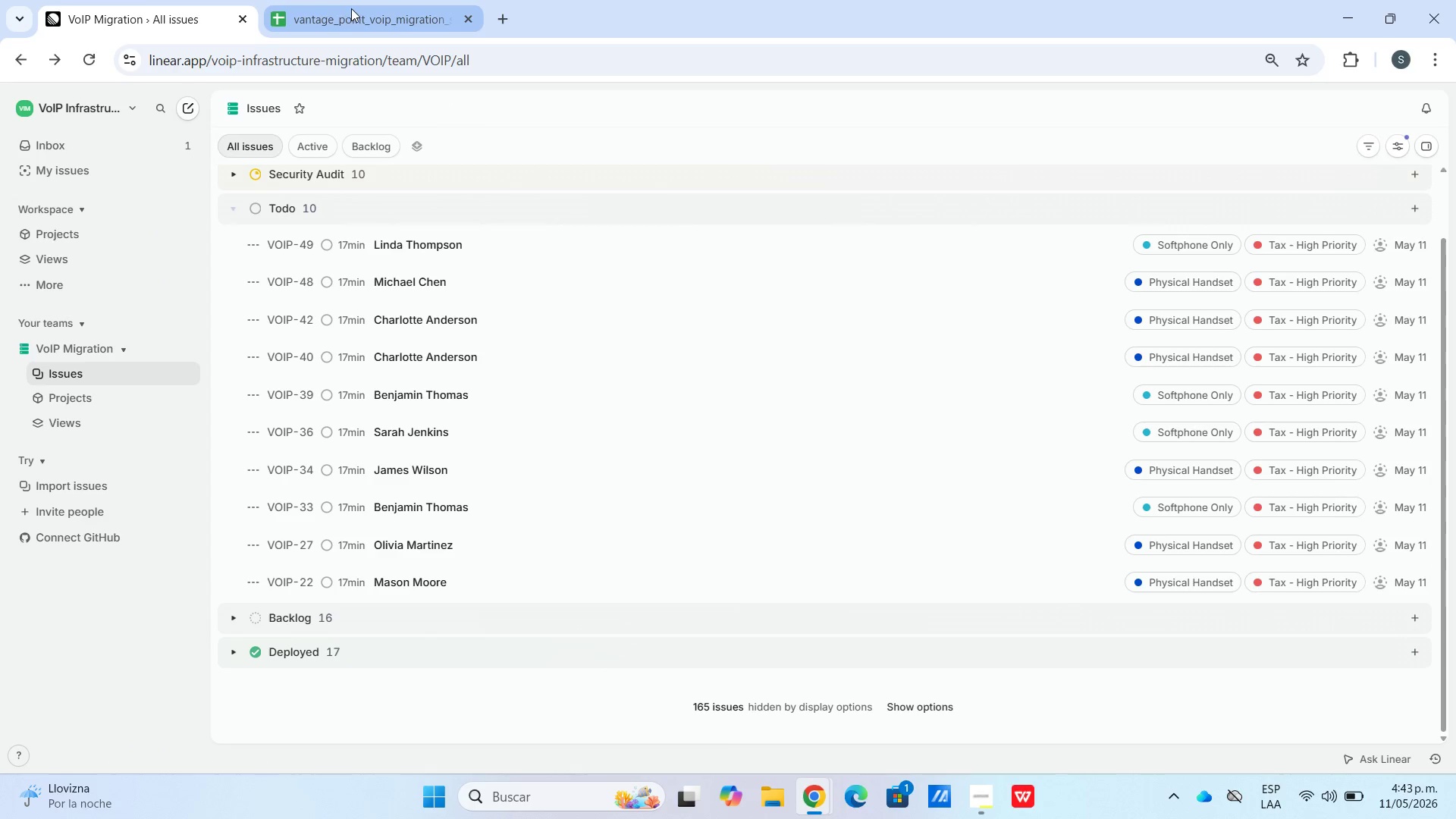 
wait(5.11)
 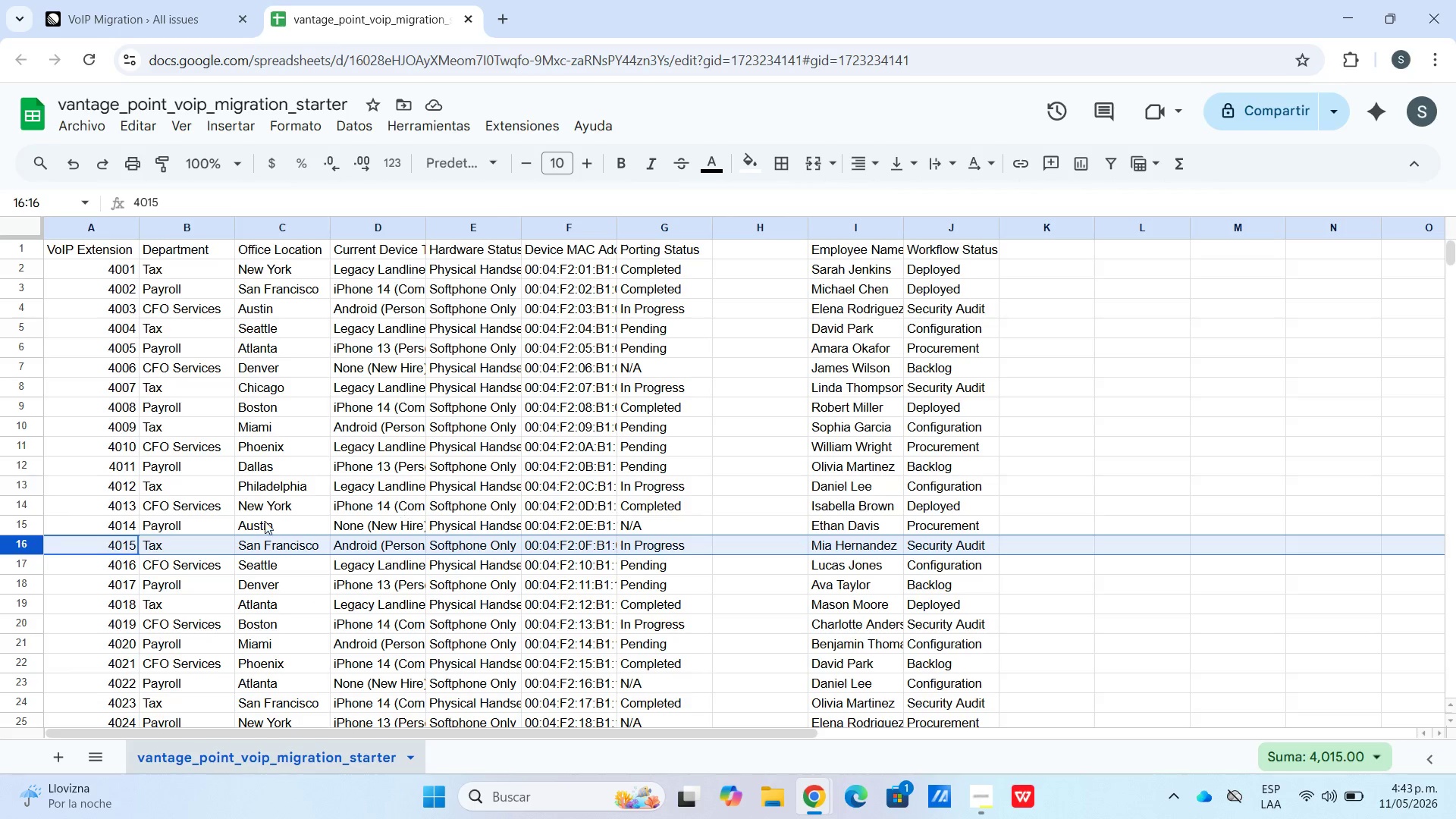 
left_click([354, 10])
 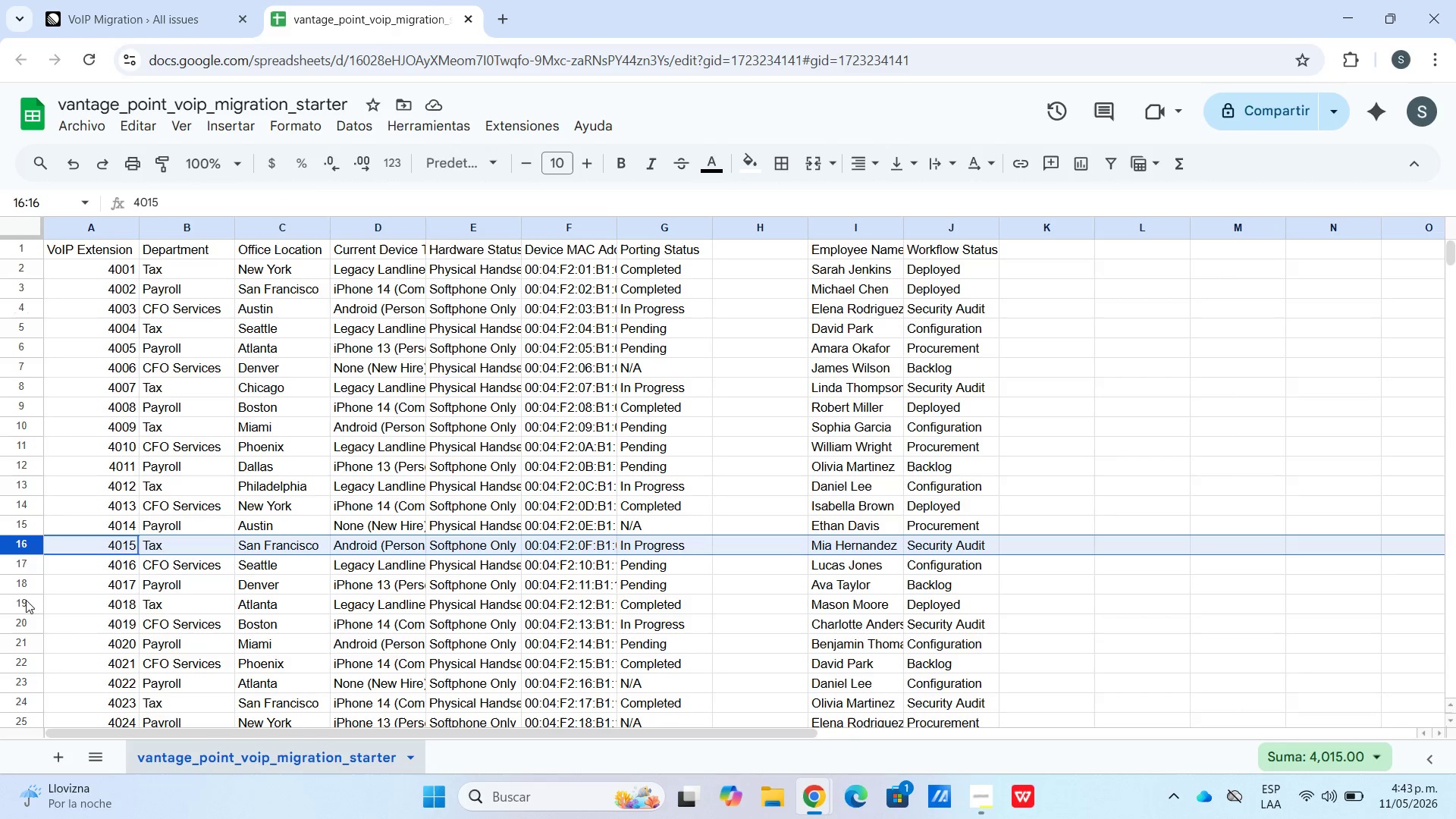 
left_click([23, 576])
 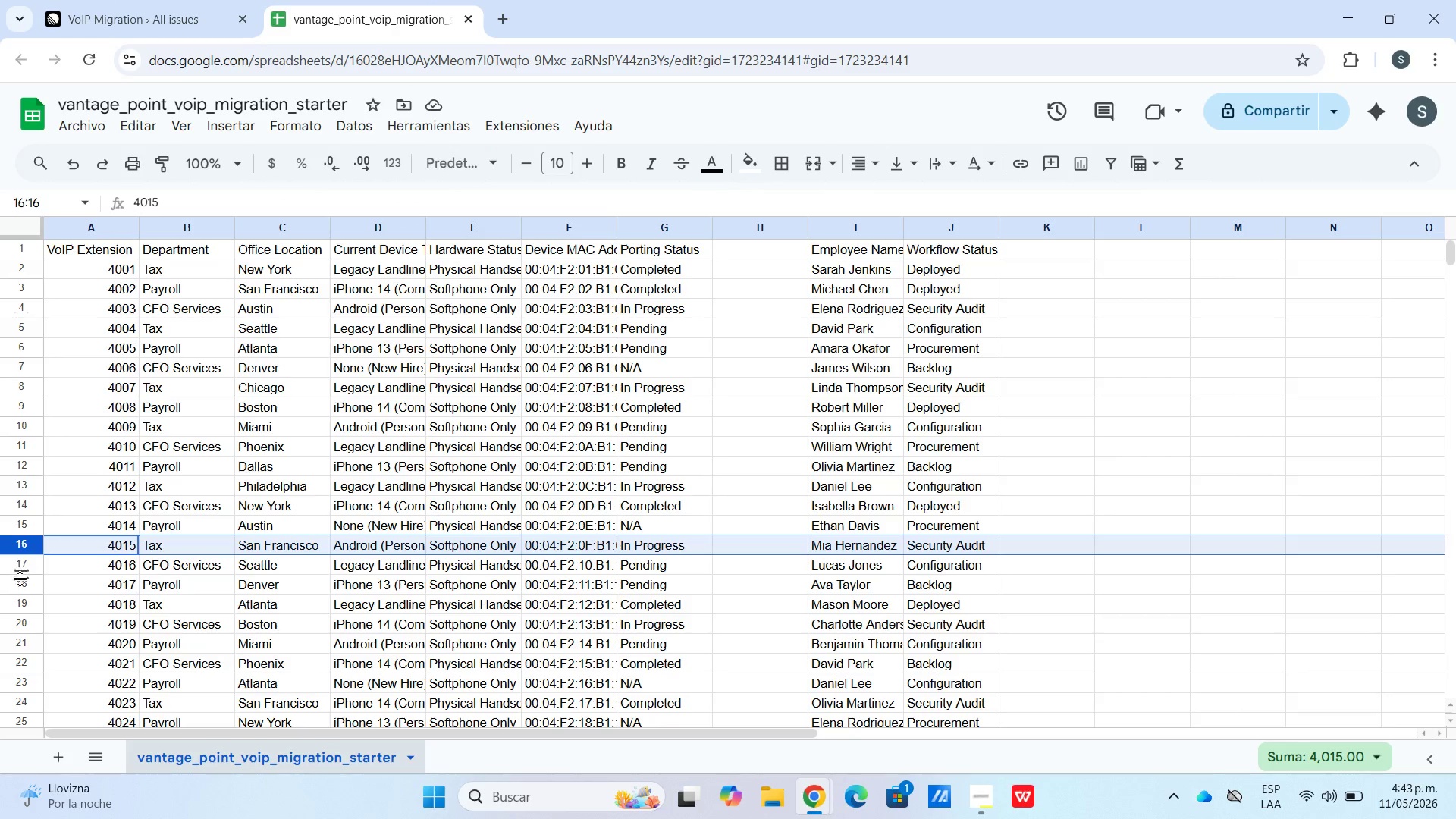 
left_click([20, 579])
 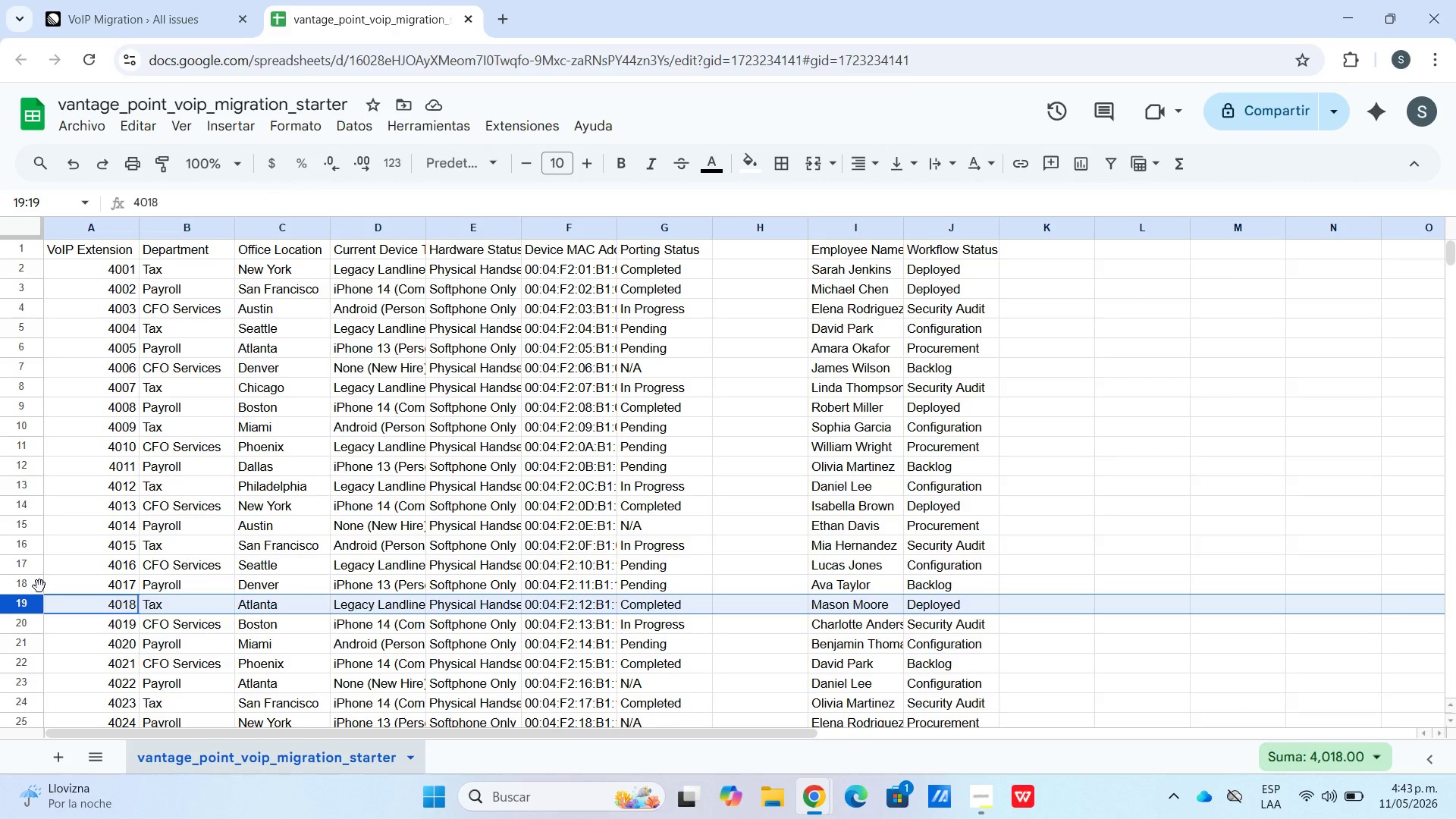 
left_click([159, 0])
 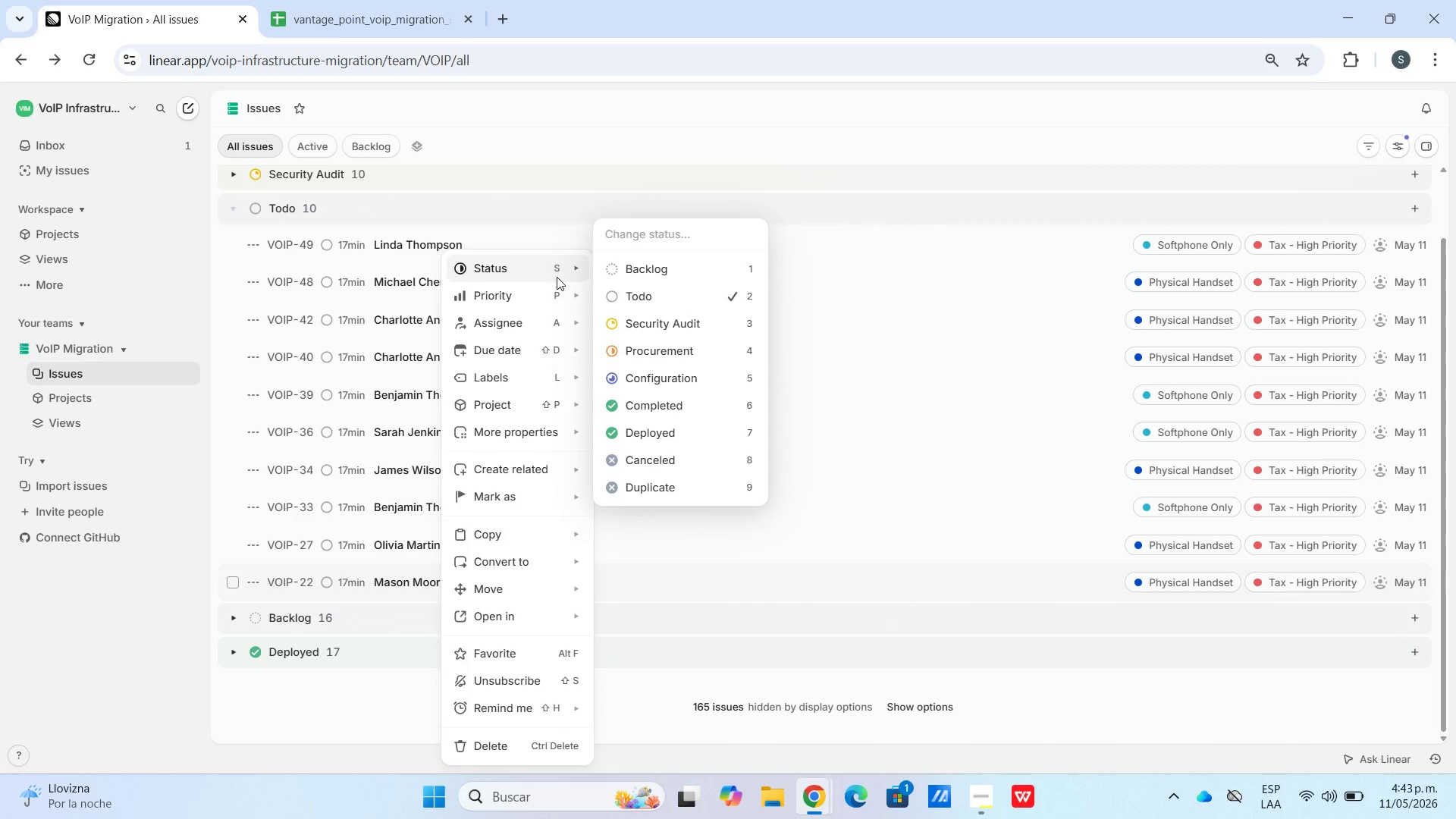 
left_click([683, 441])
 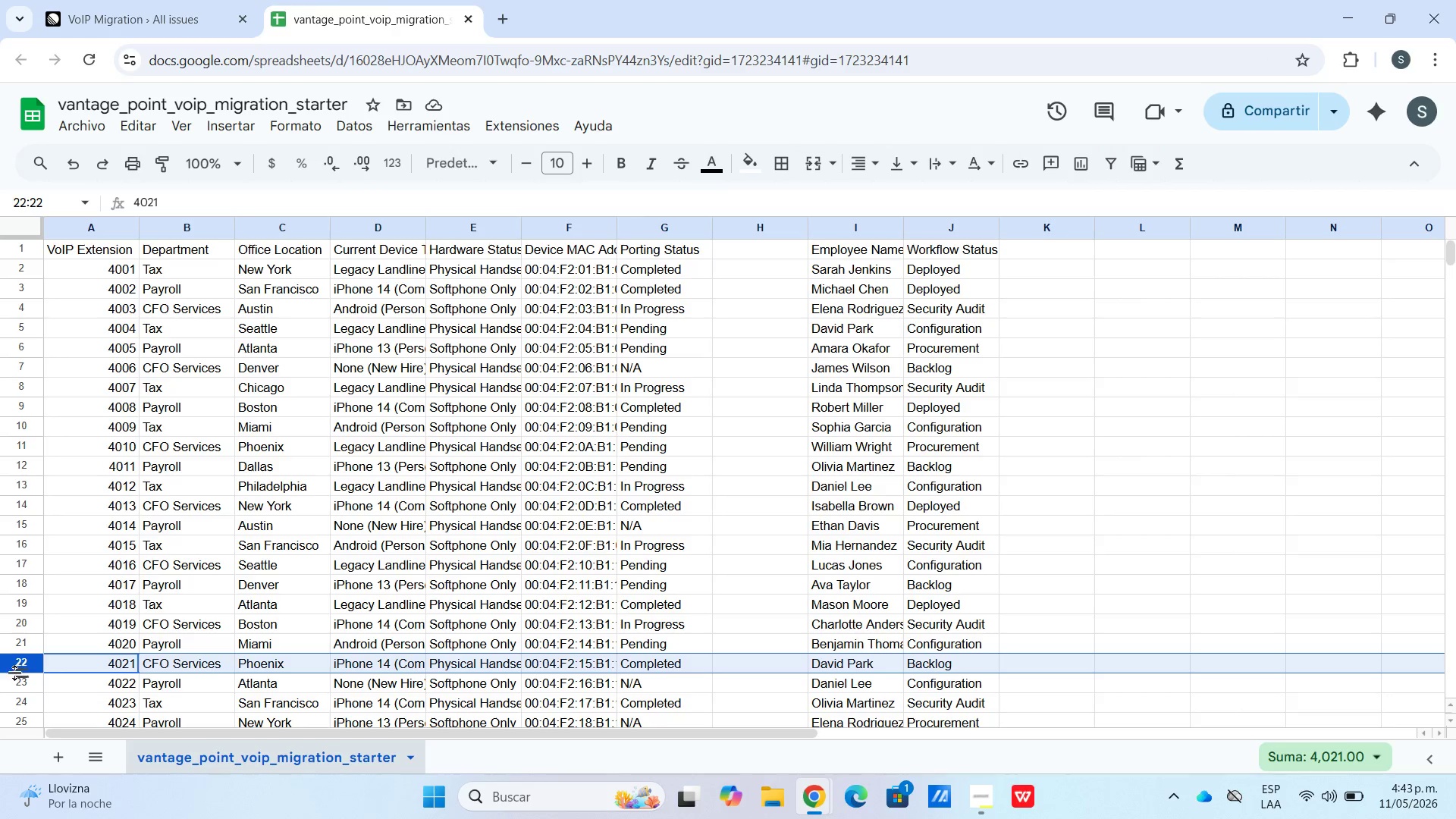 
wait(7.3)
 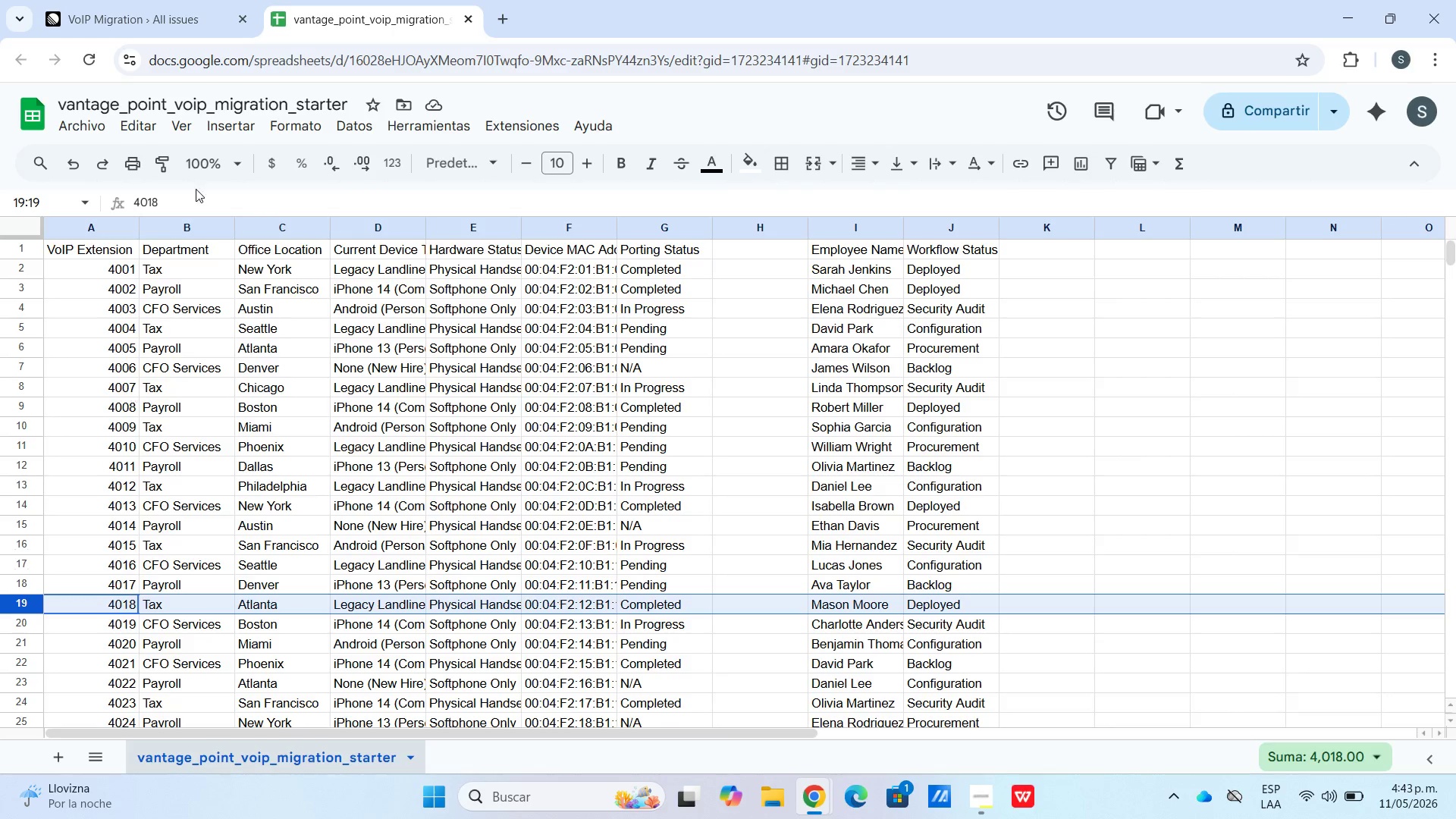 
left_click([162, 0])
 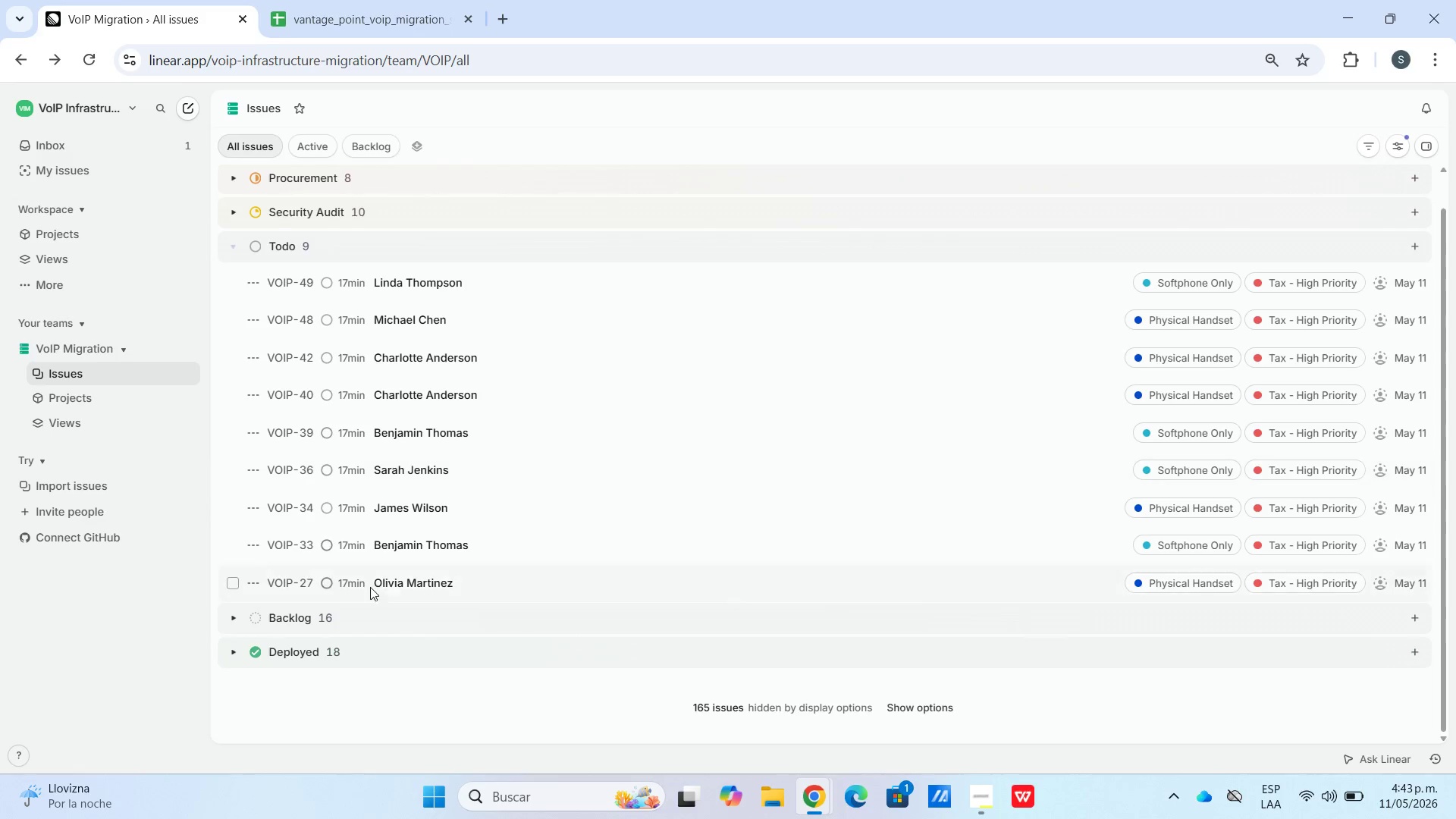 
right_click([374, 586])
 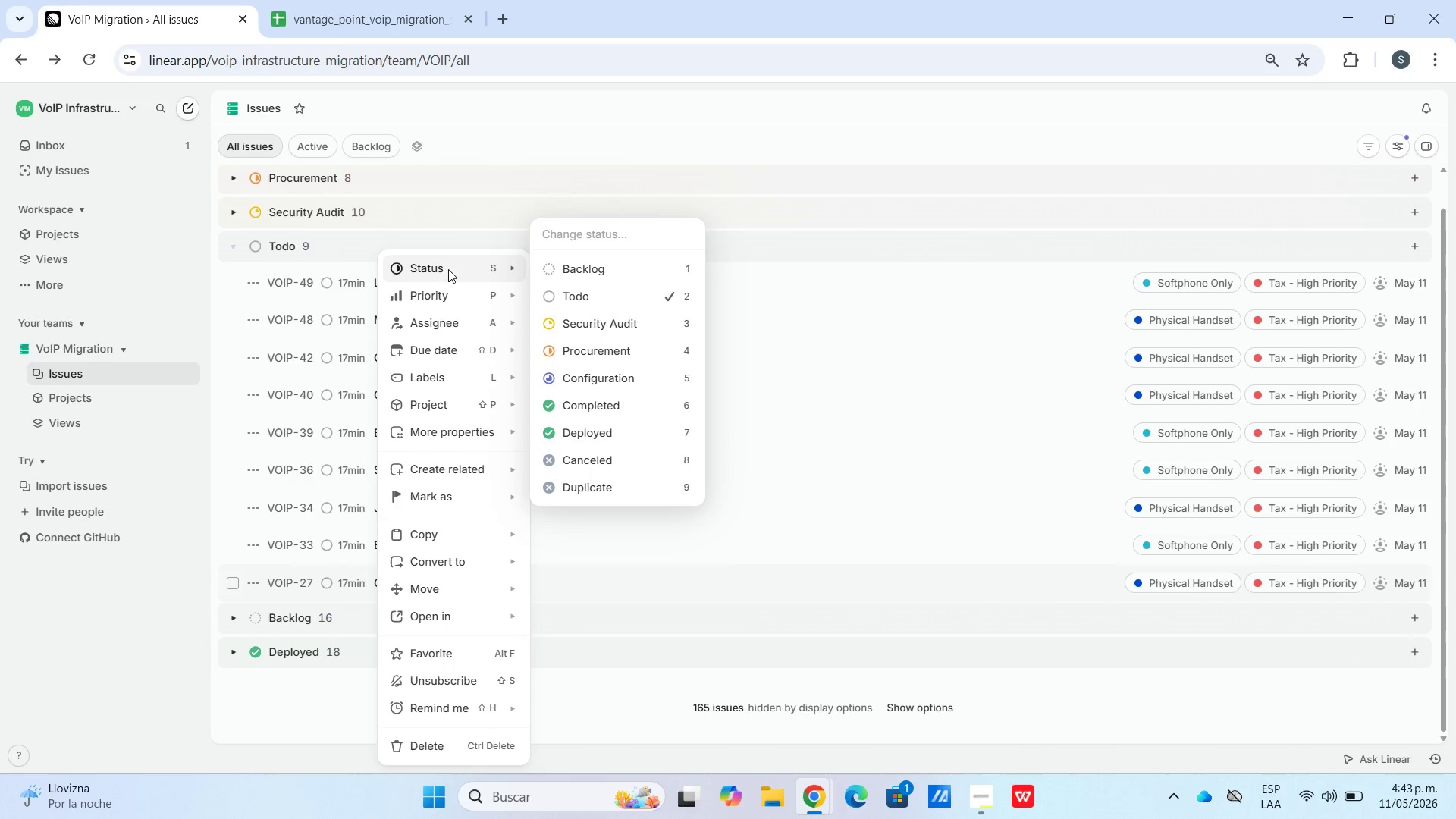 
left_click([570, 325])
 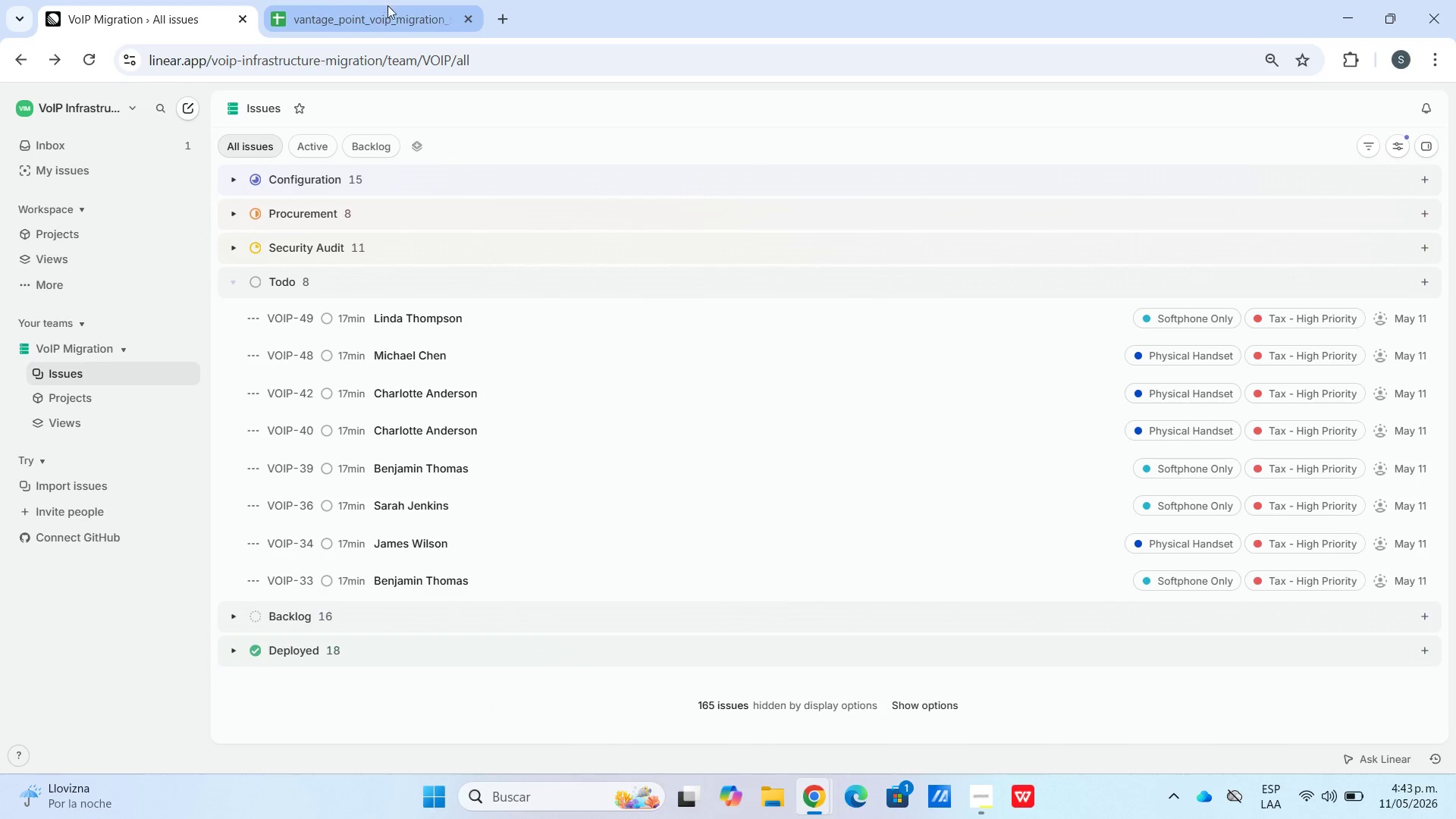 
mouse_move([401, 35])
 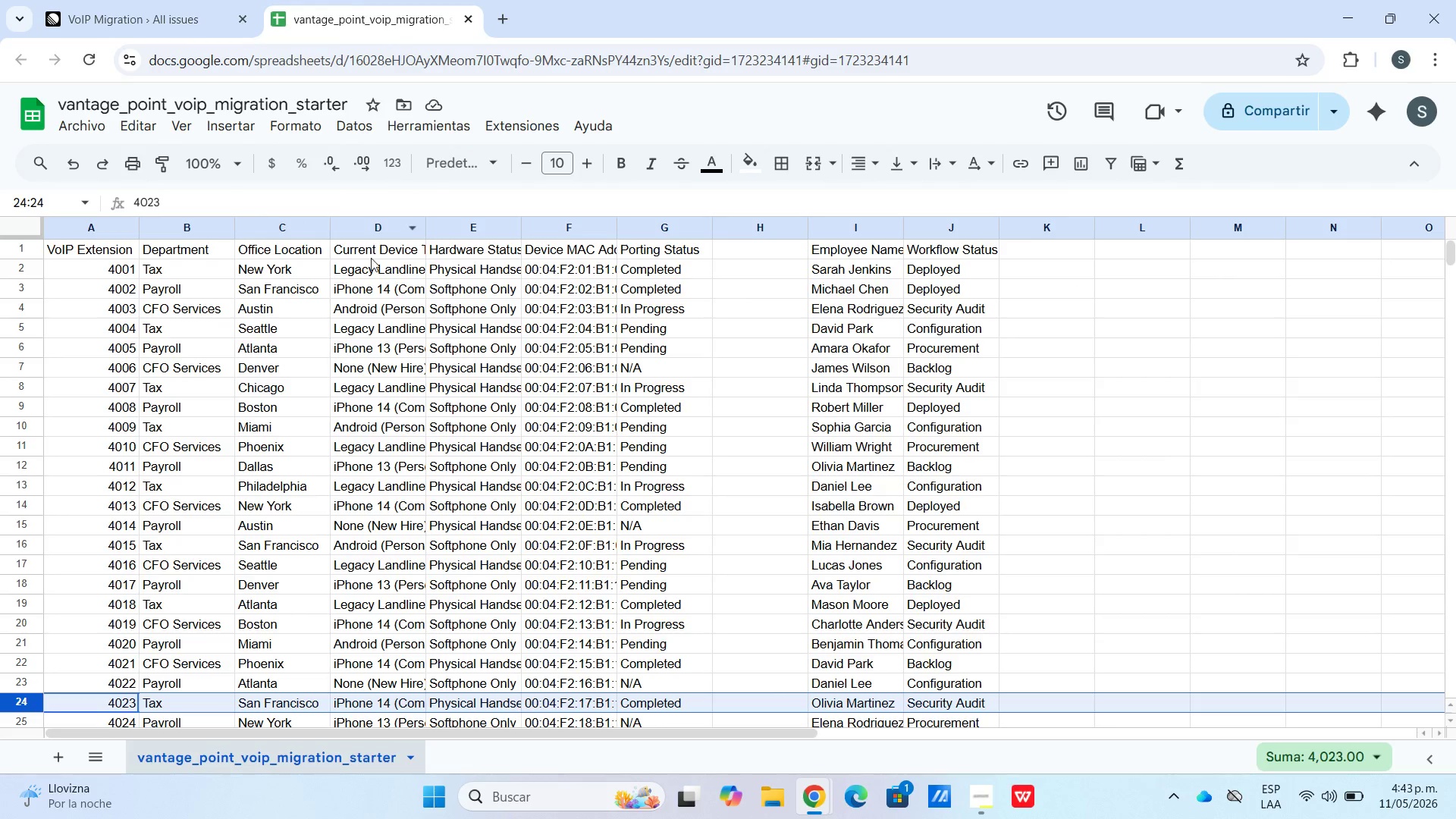 
scroll: coordinate [359, 278], scroll_direction: down, amount: 2.0
 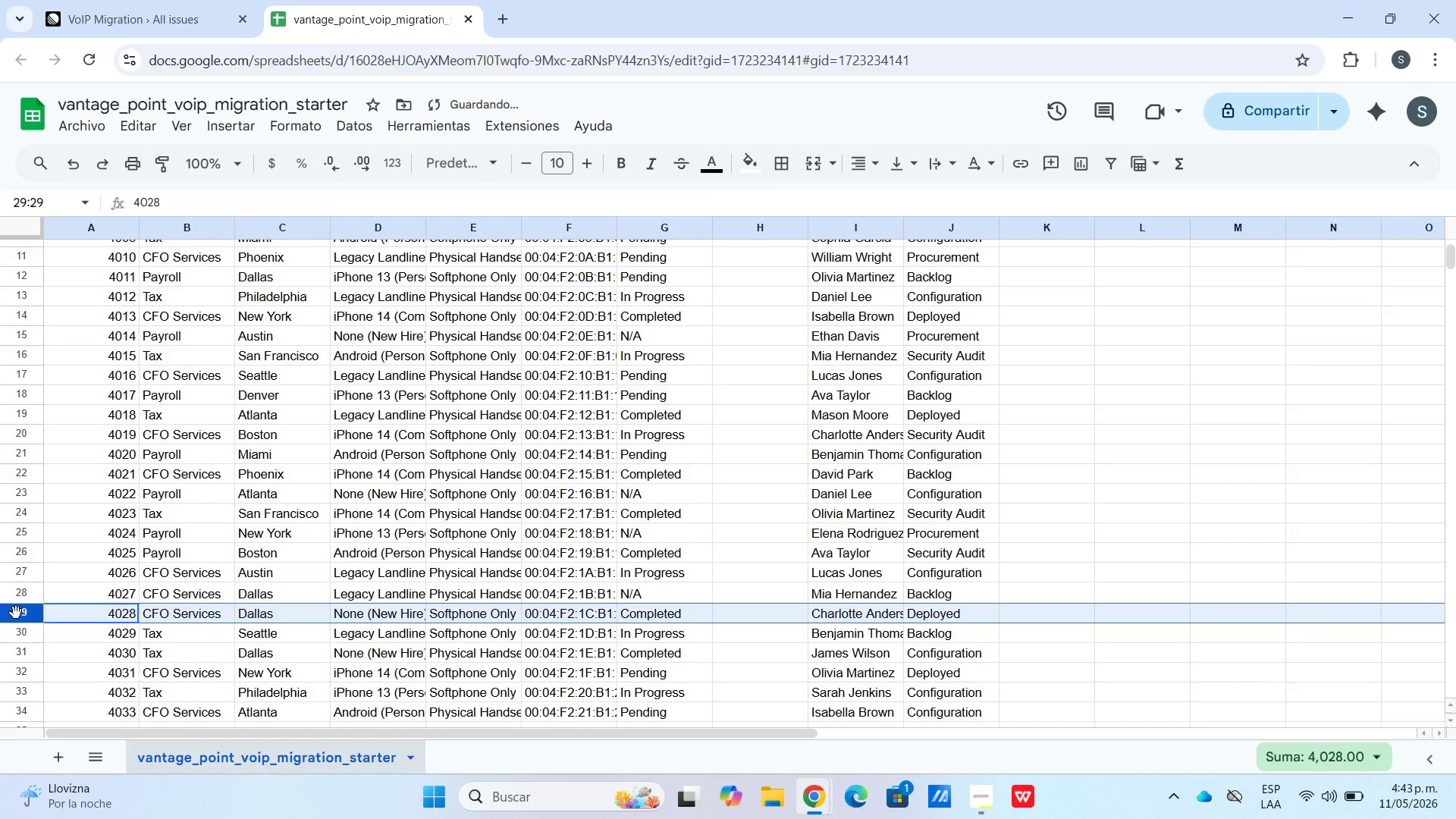 
left_click([11, 648])
 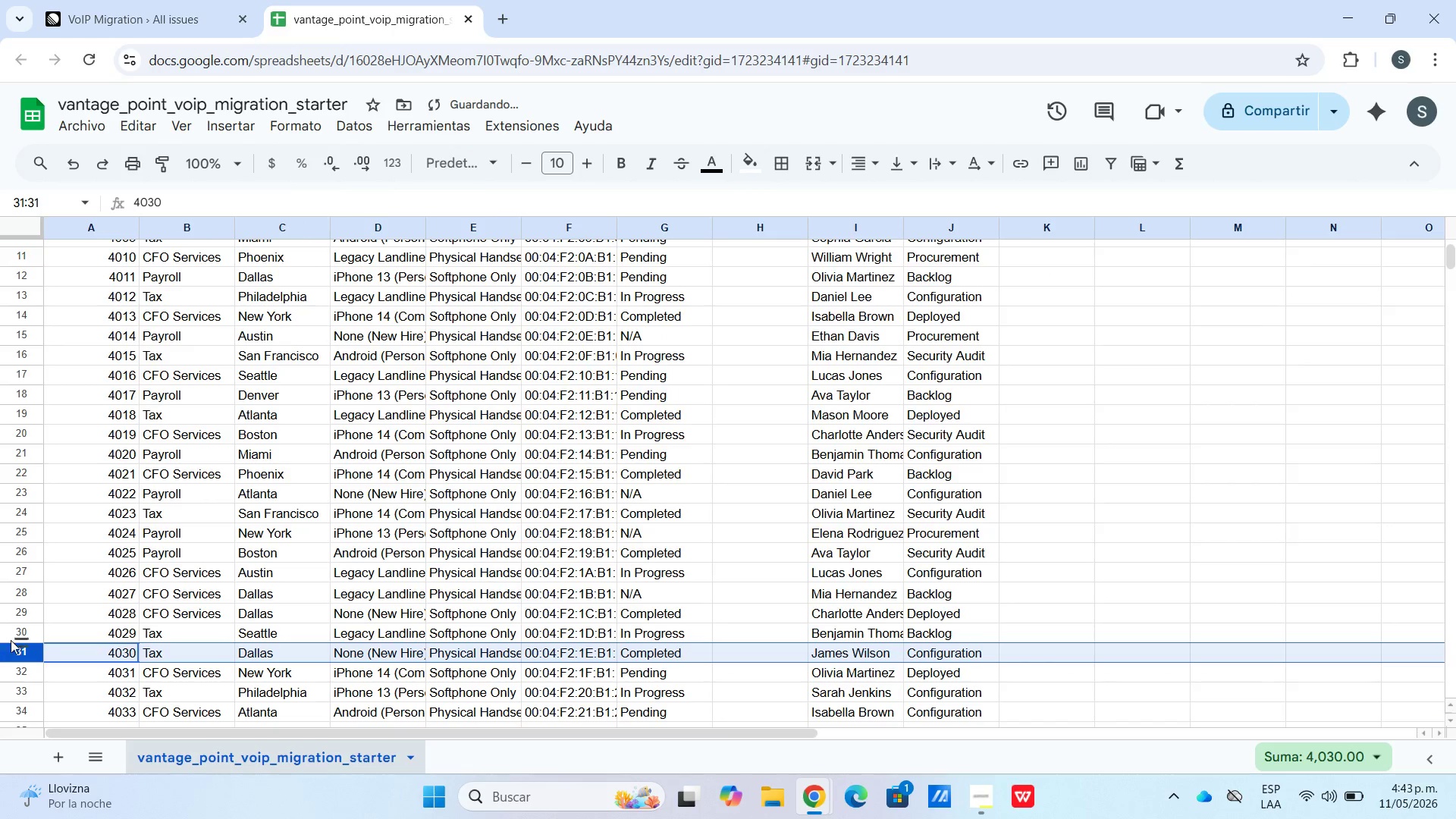 
left_click([11, 632])
 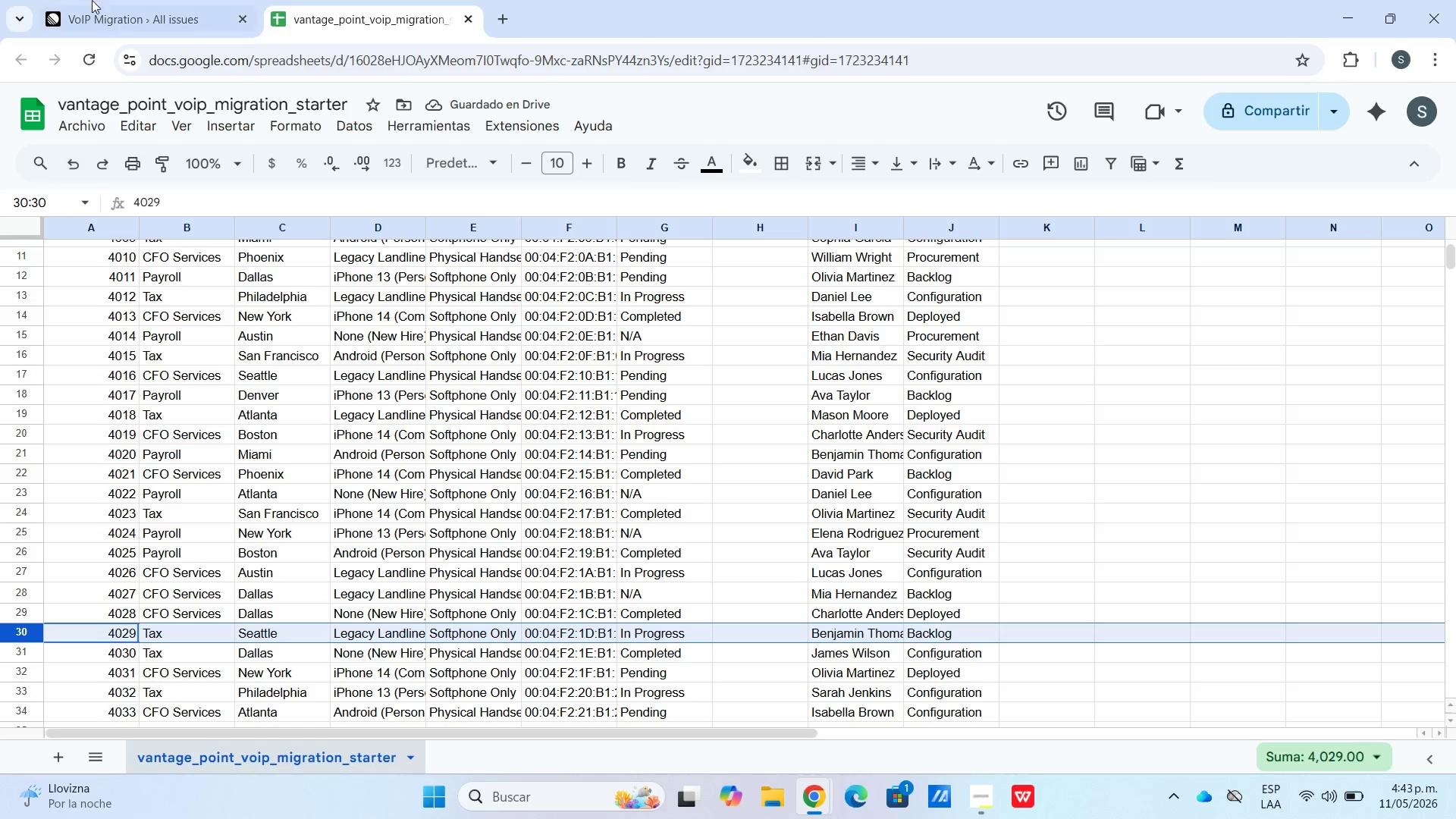 
left_click([105, 0])
 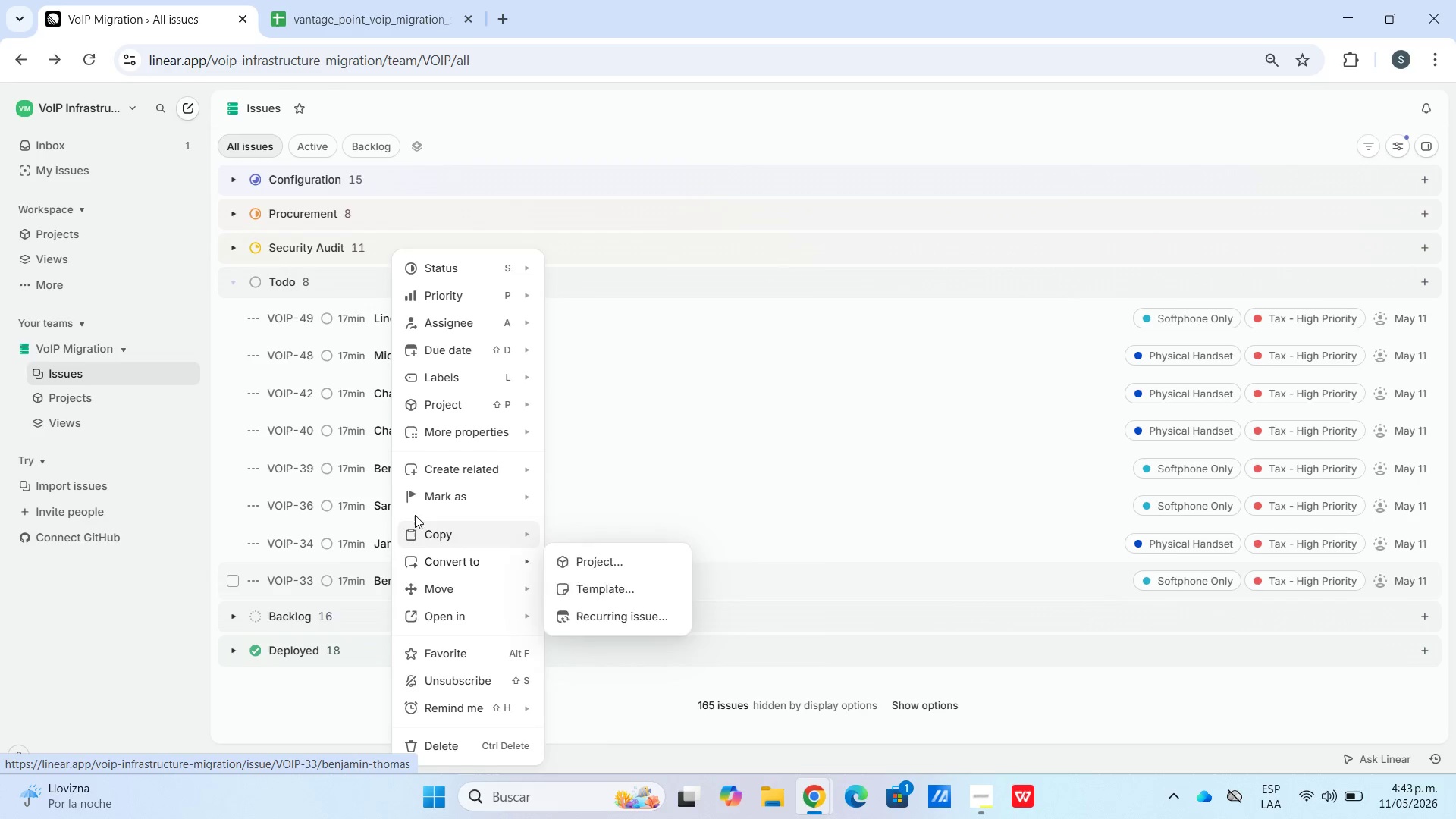 
left_click([417, 267])
 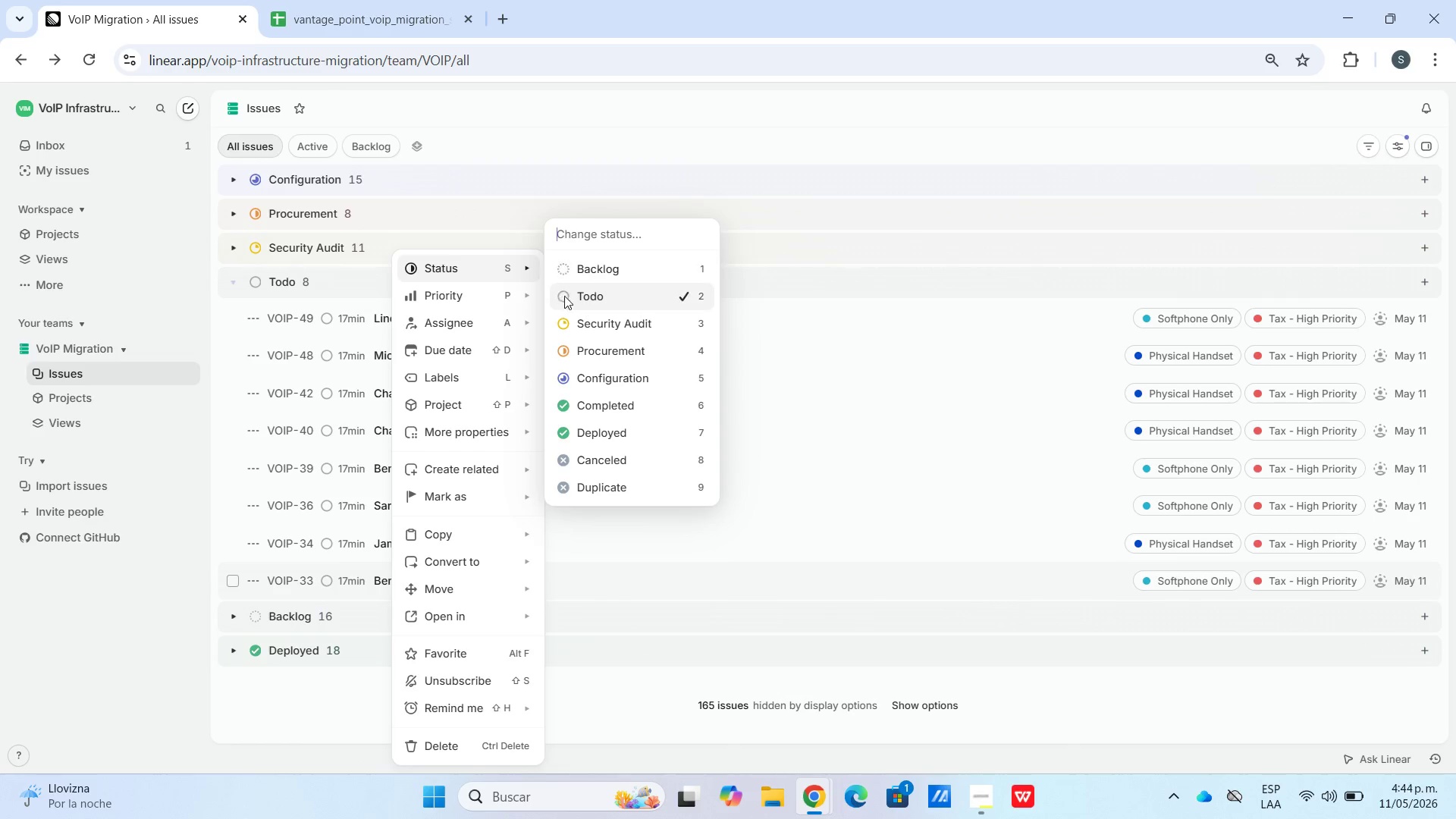 
left_click([587, 272])
 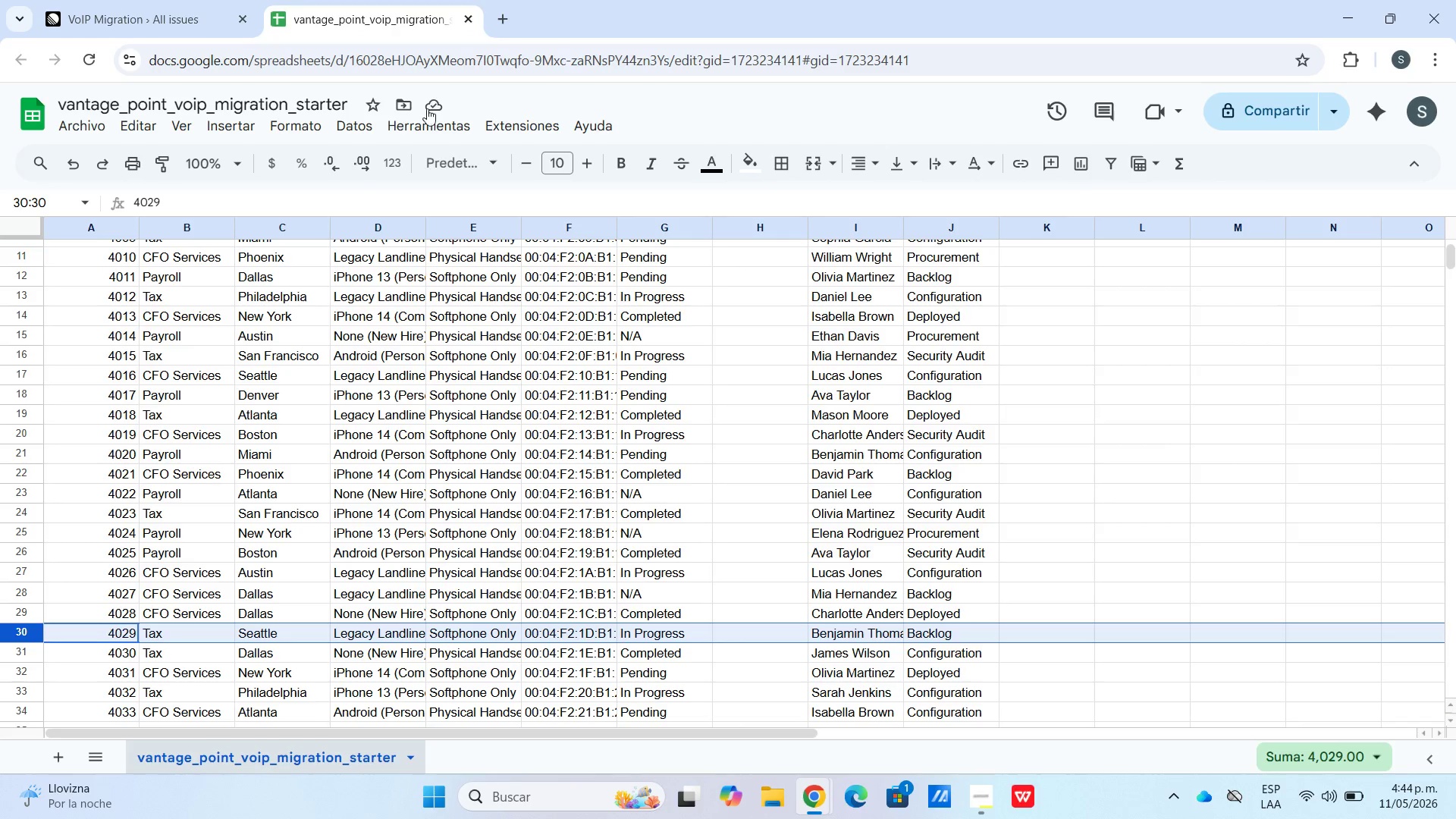 
scroll: coordinate [407, 448], scroll_direction: down, amount: 4.0
 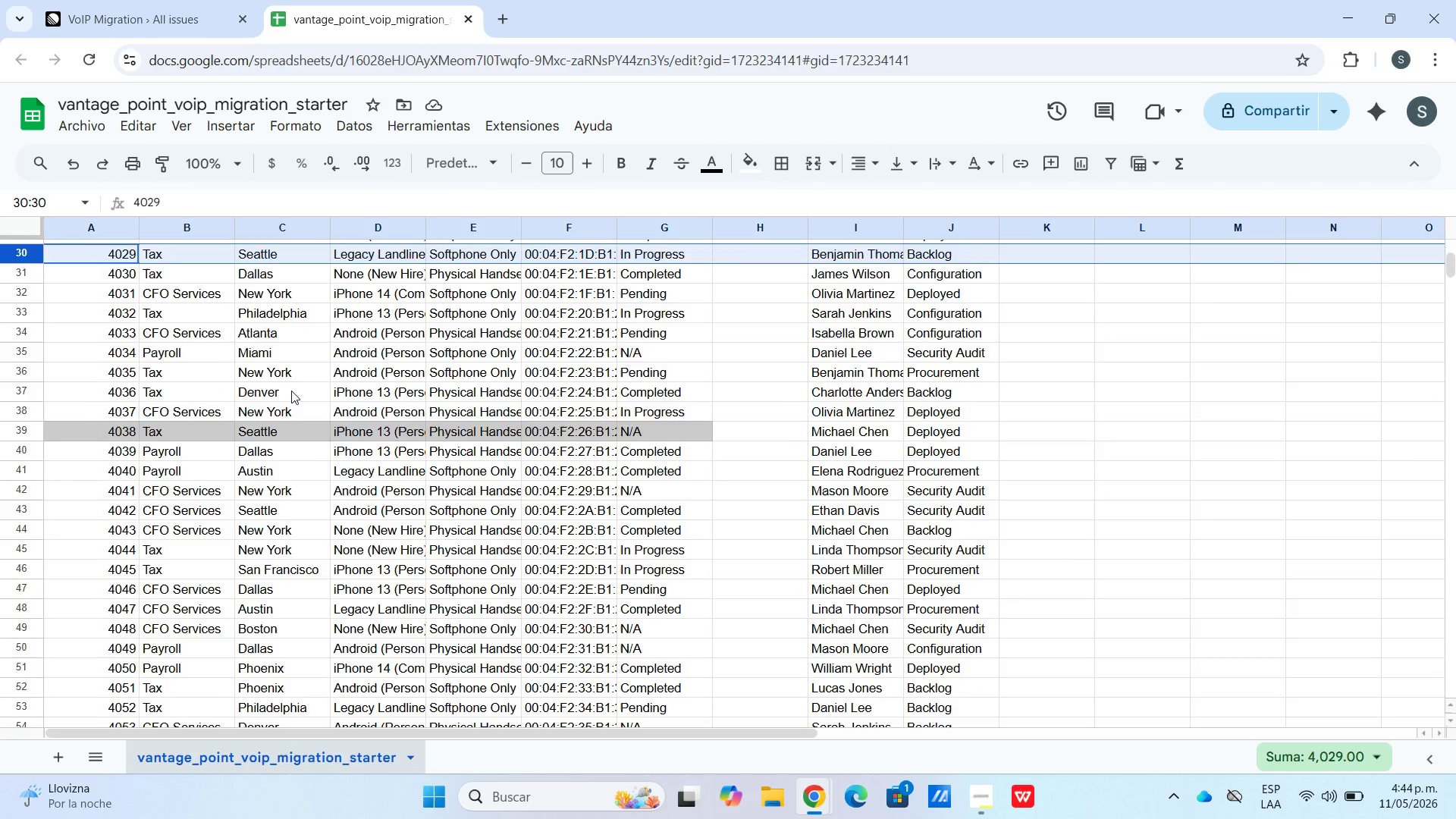 
scroll: coordinate [291, 391], scroll_direction: up, amount: 1.0
 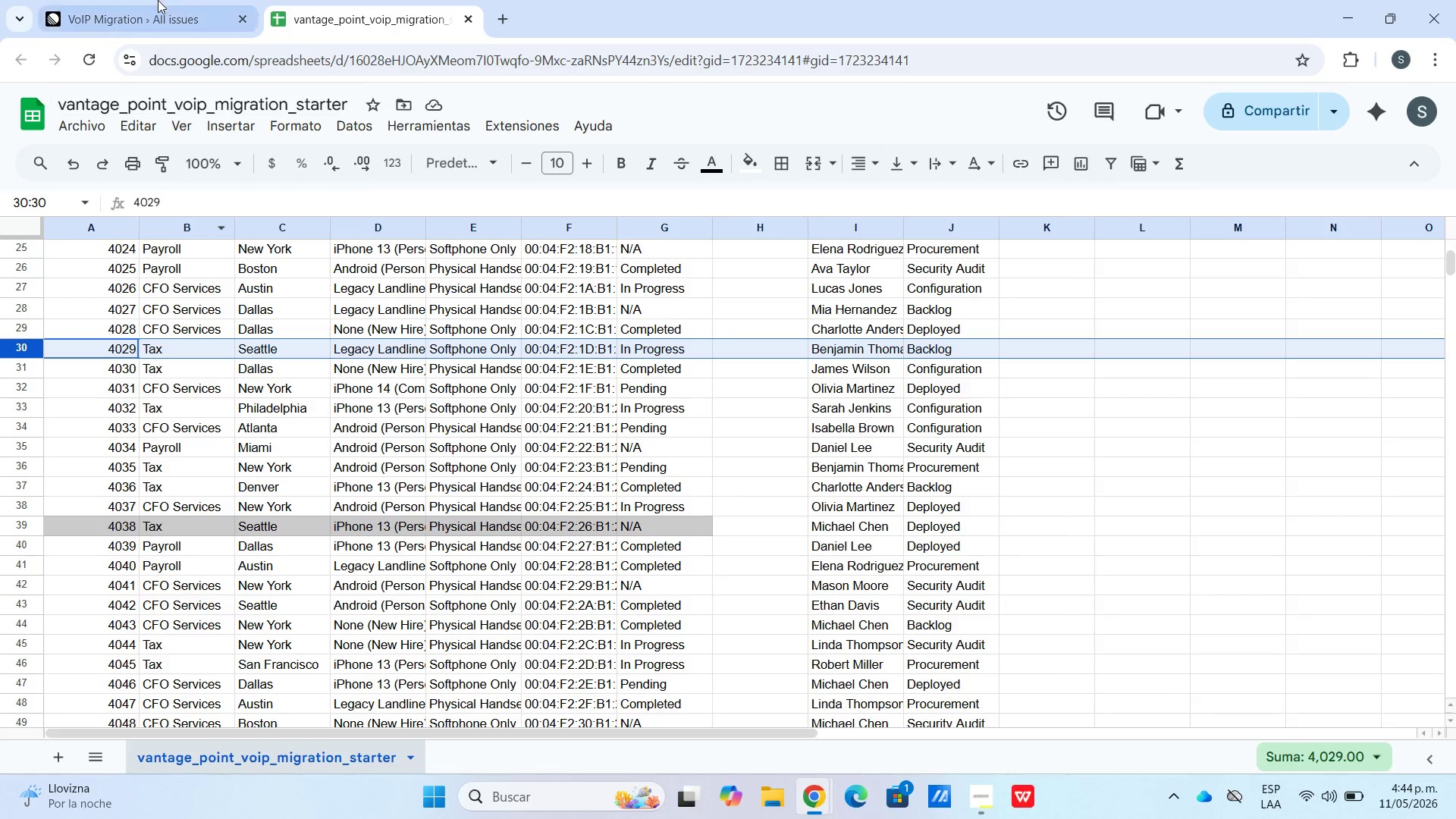 
left_click([158, 0])
 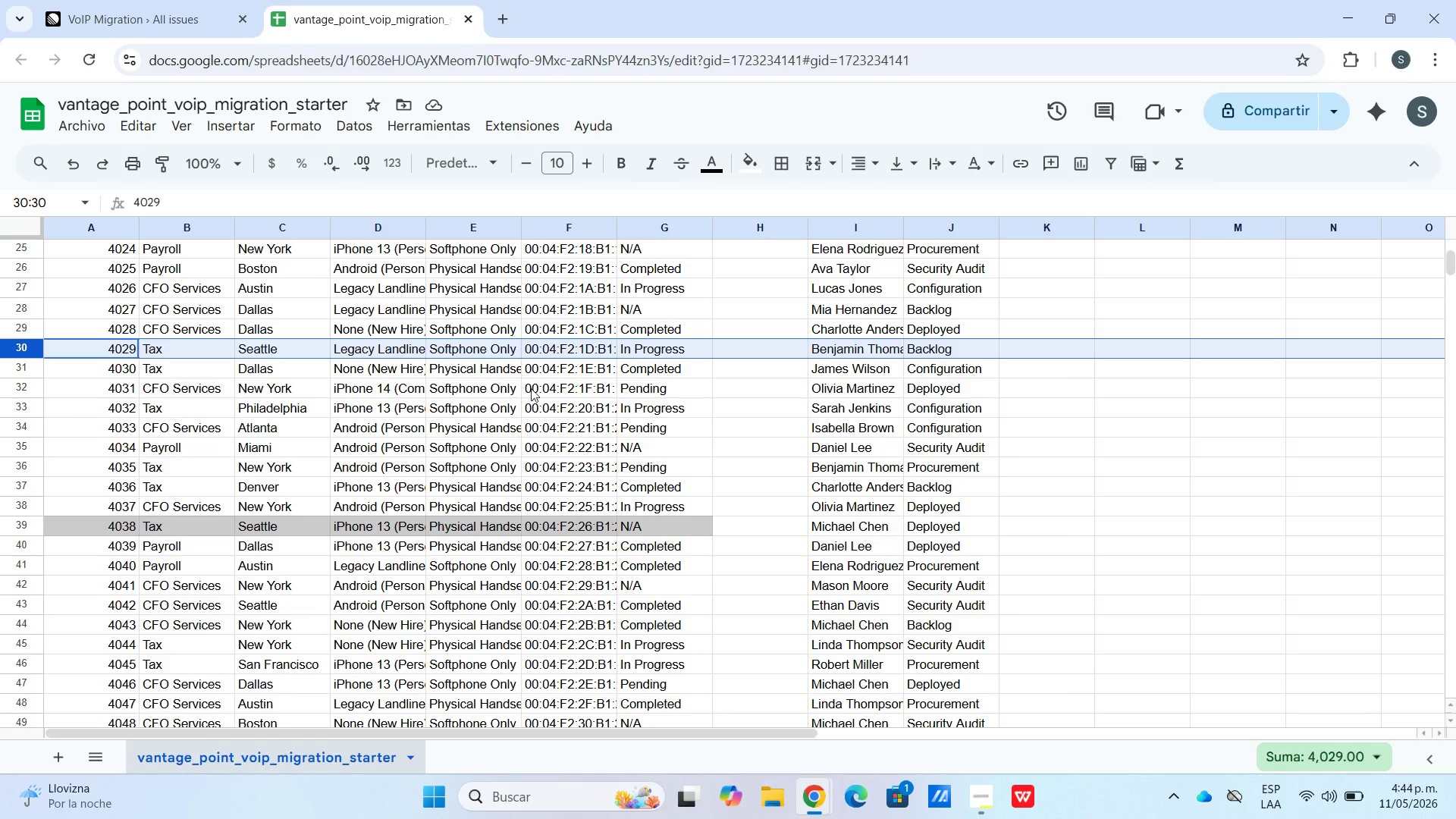 
wait(5.06)
 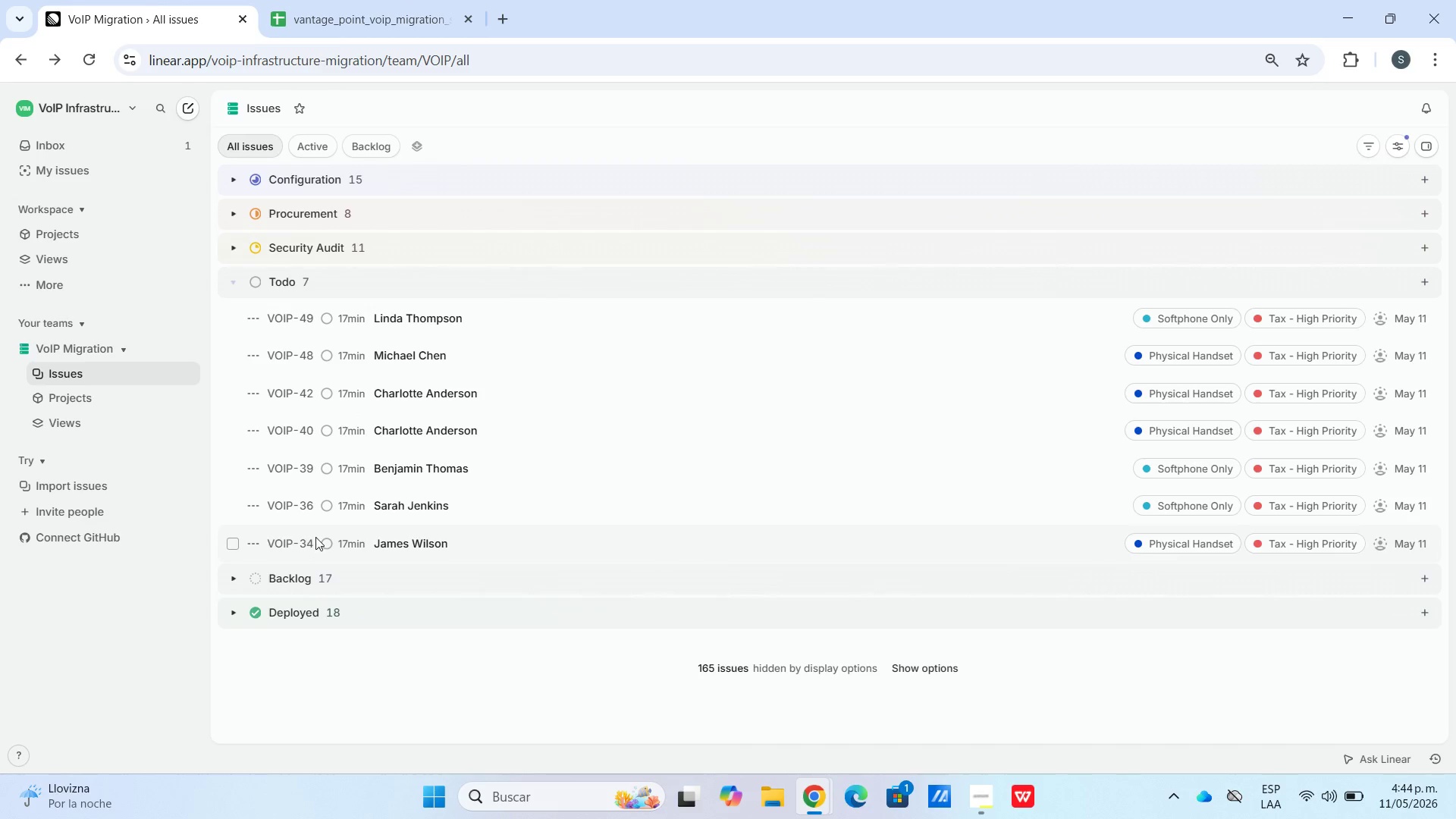 
left_click([202, 0])
 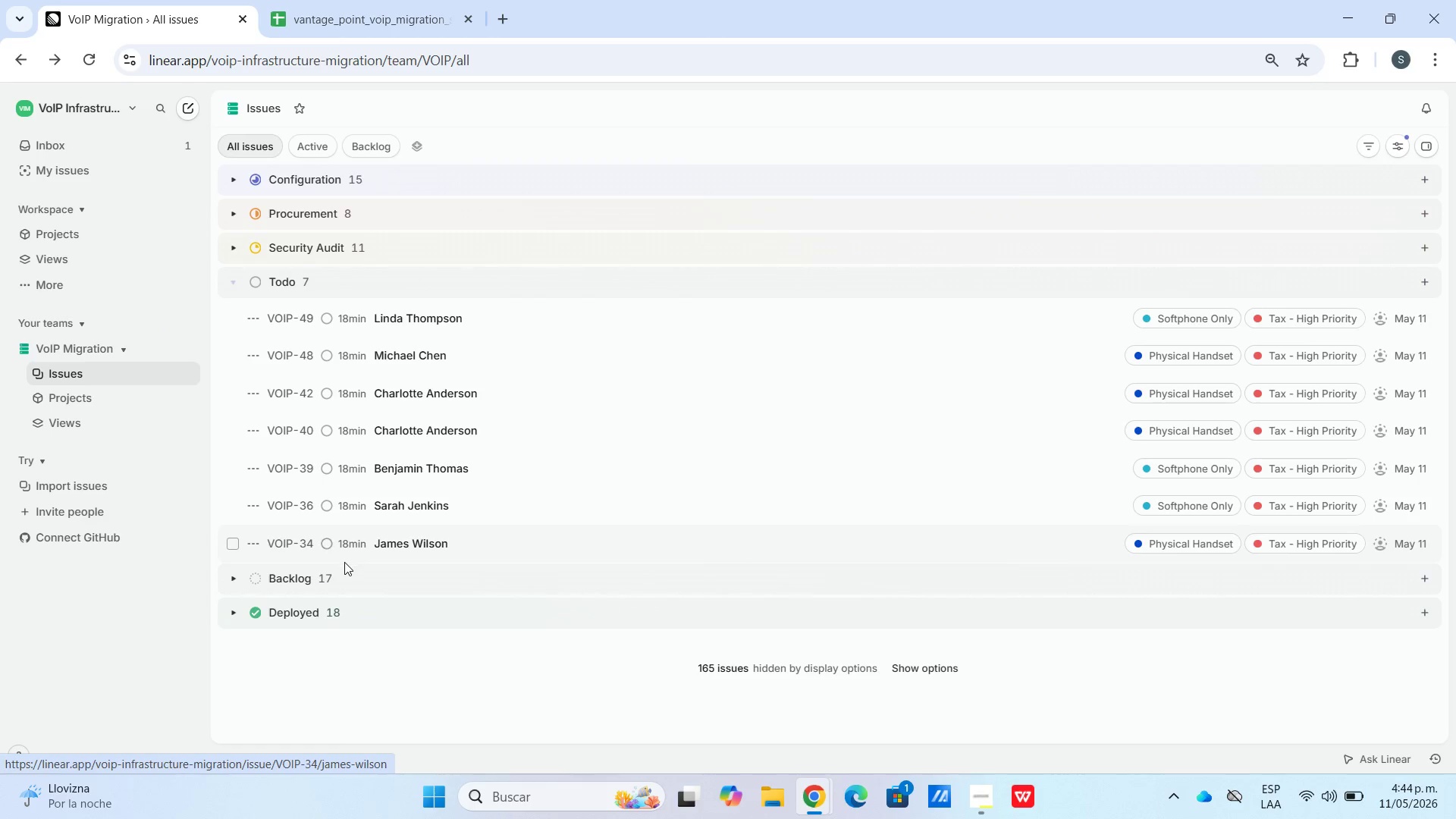 
right_click([360, 545])
 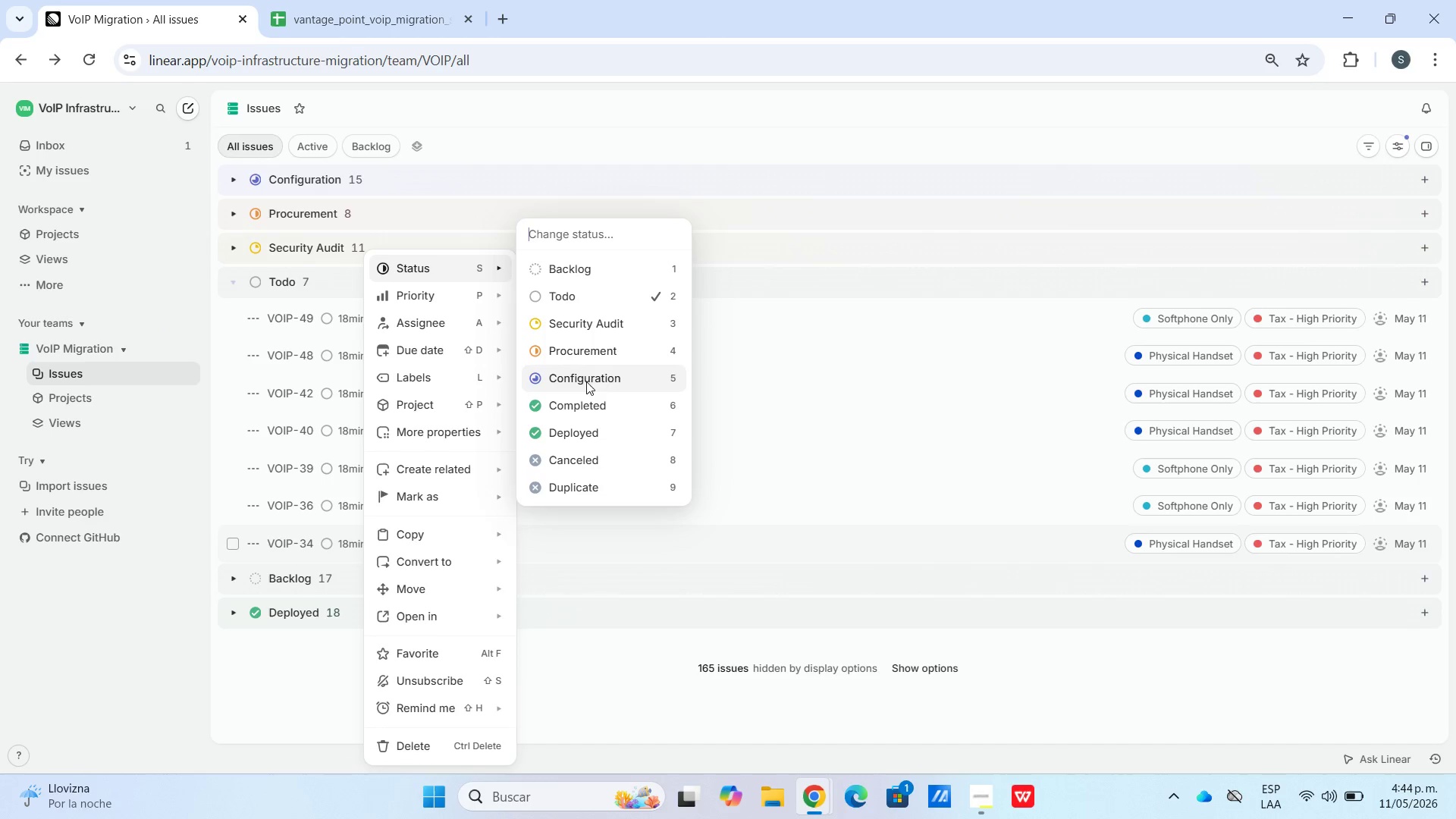 
left_click([578, 373])
 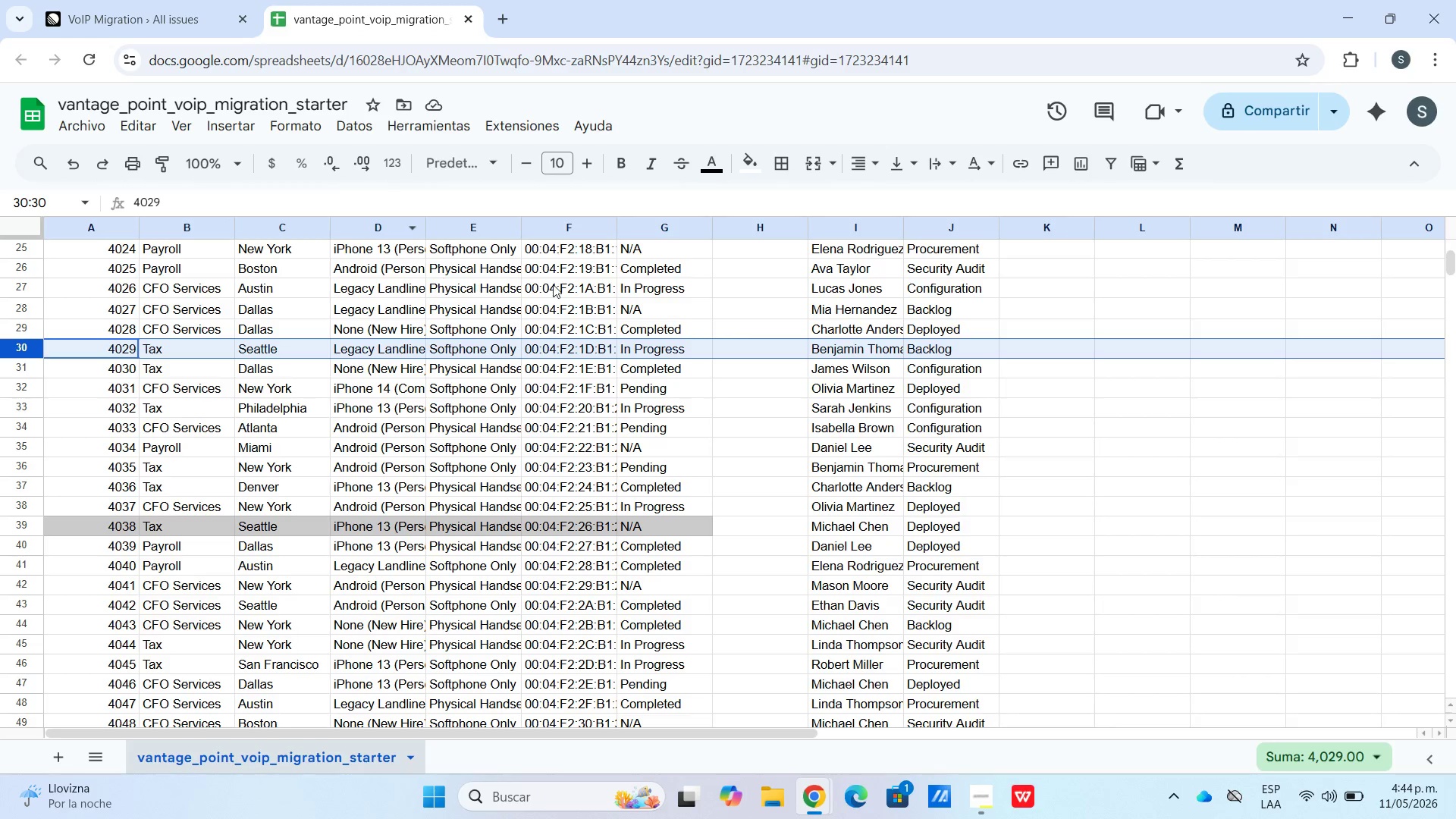 
left_click_drag(start_coordinate=[56, 0], to_coordinate=[69, 5])
 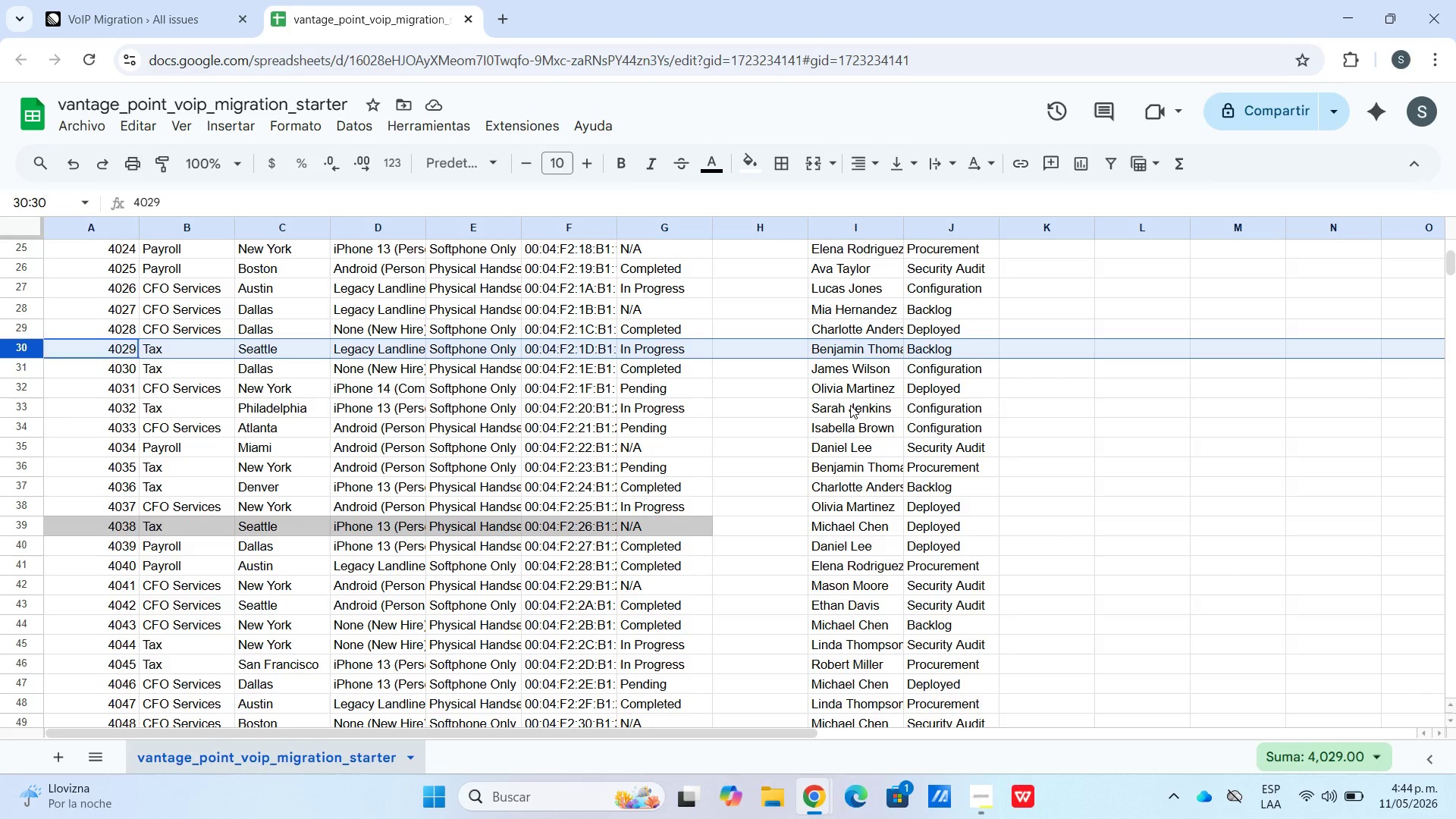 
left_click([173, 0])
 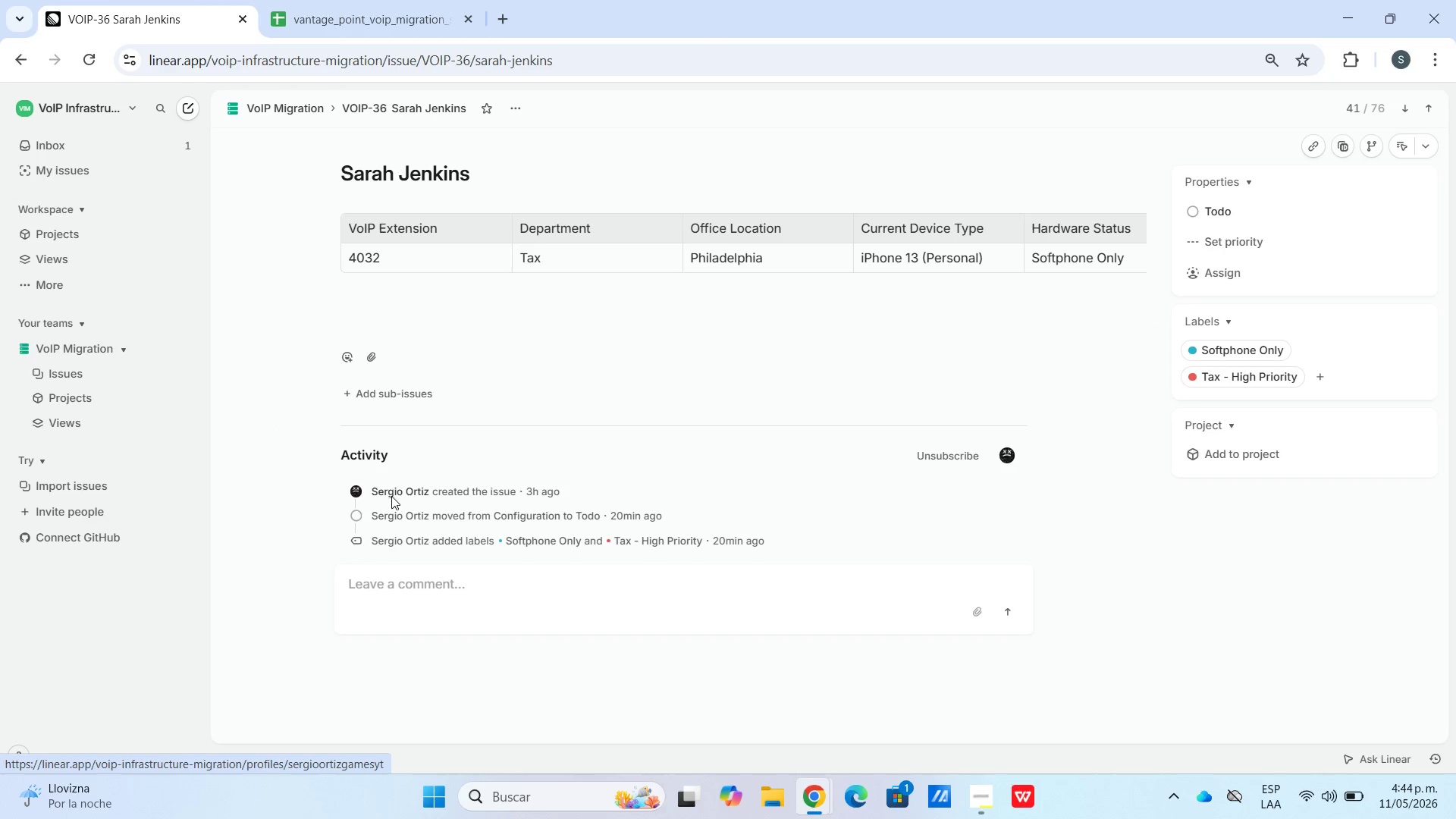 
left_click([286, 115])
 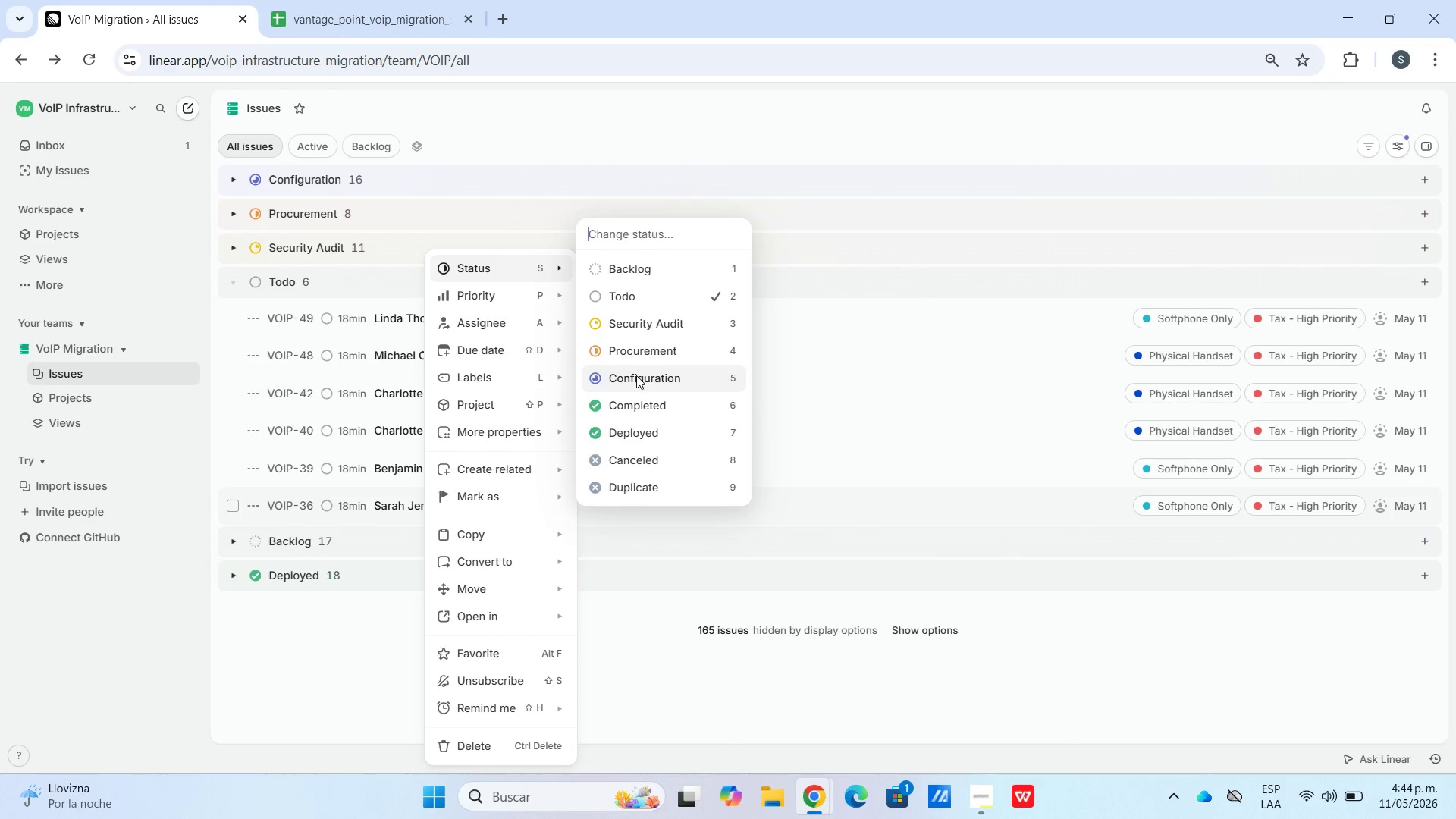 
left_click([438, 42])
 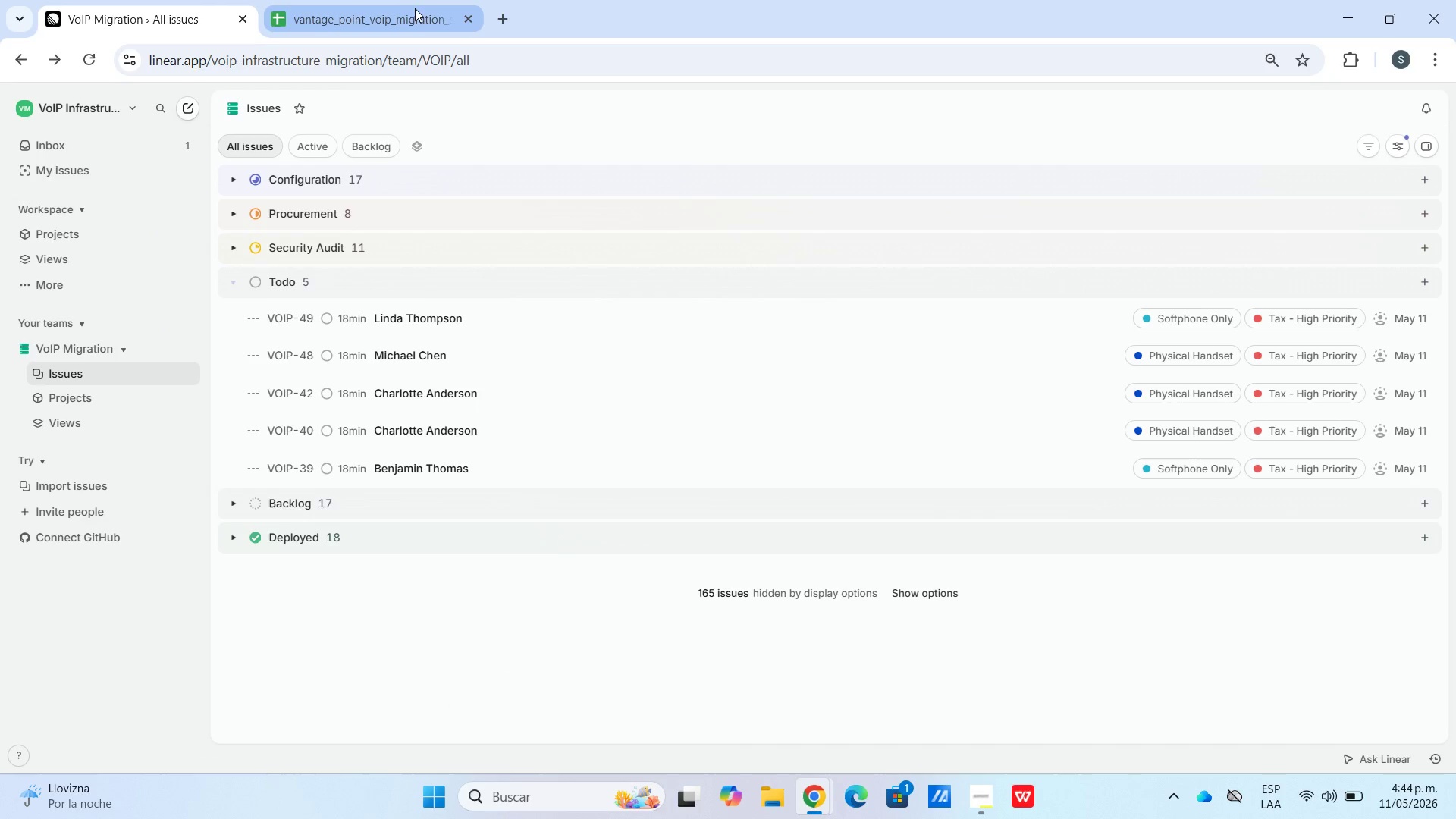 
left_click([417, 11])
 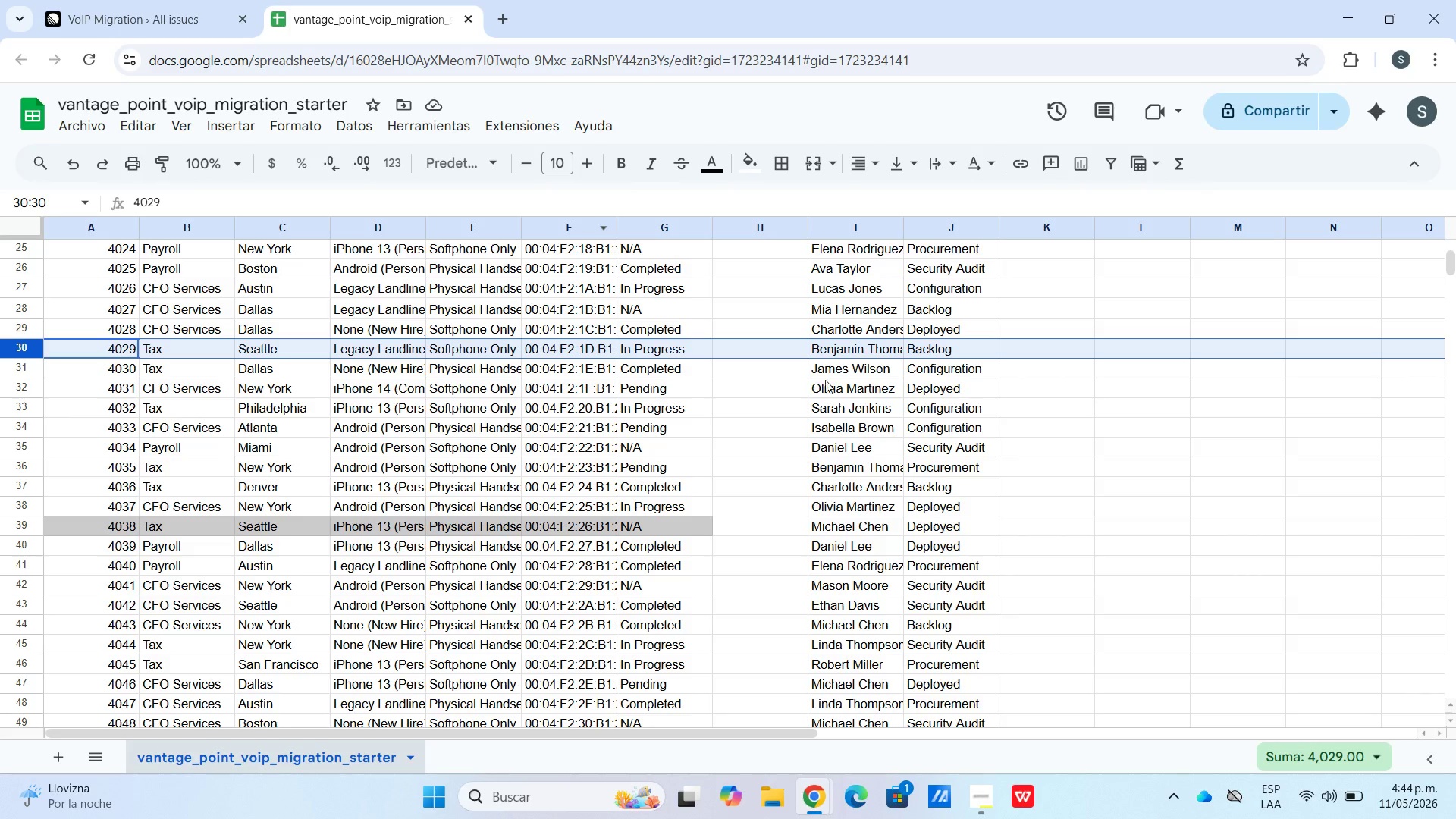 
left_click([830, 403])
 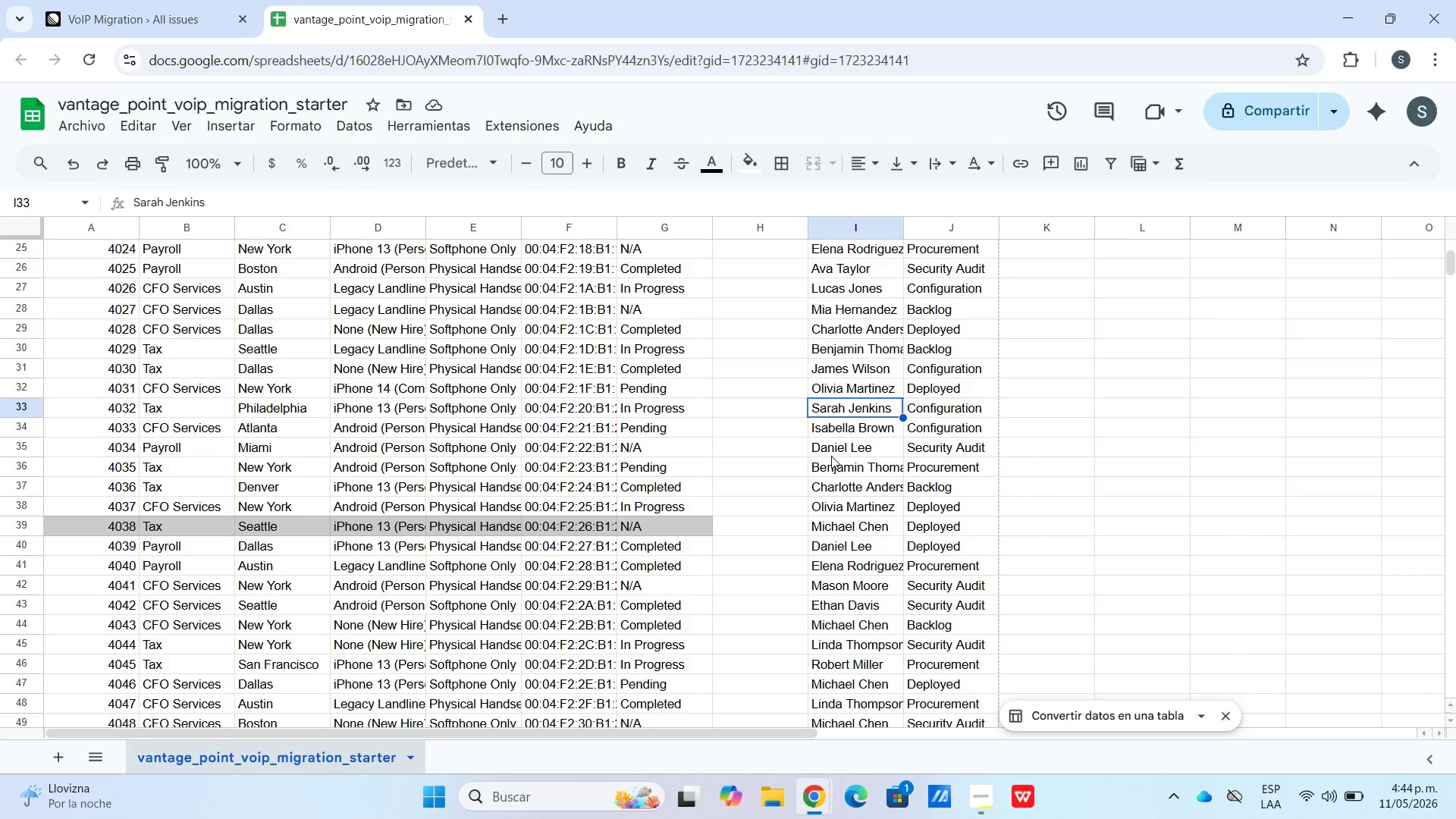 
left_click([834, 464])
 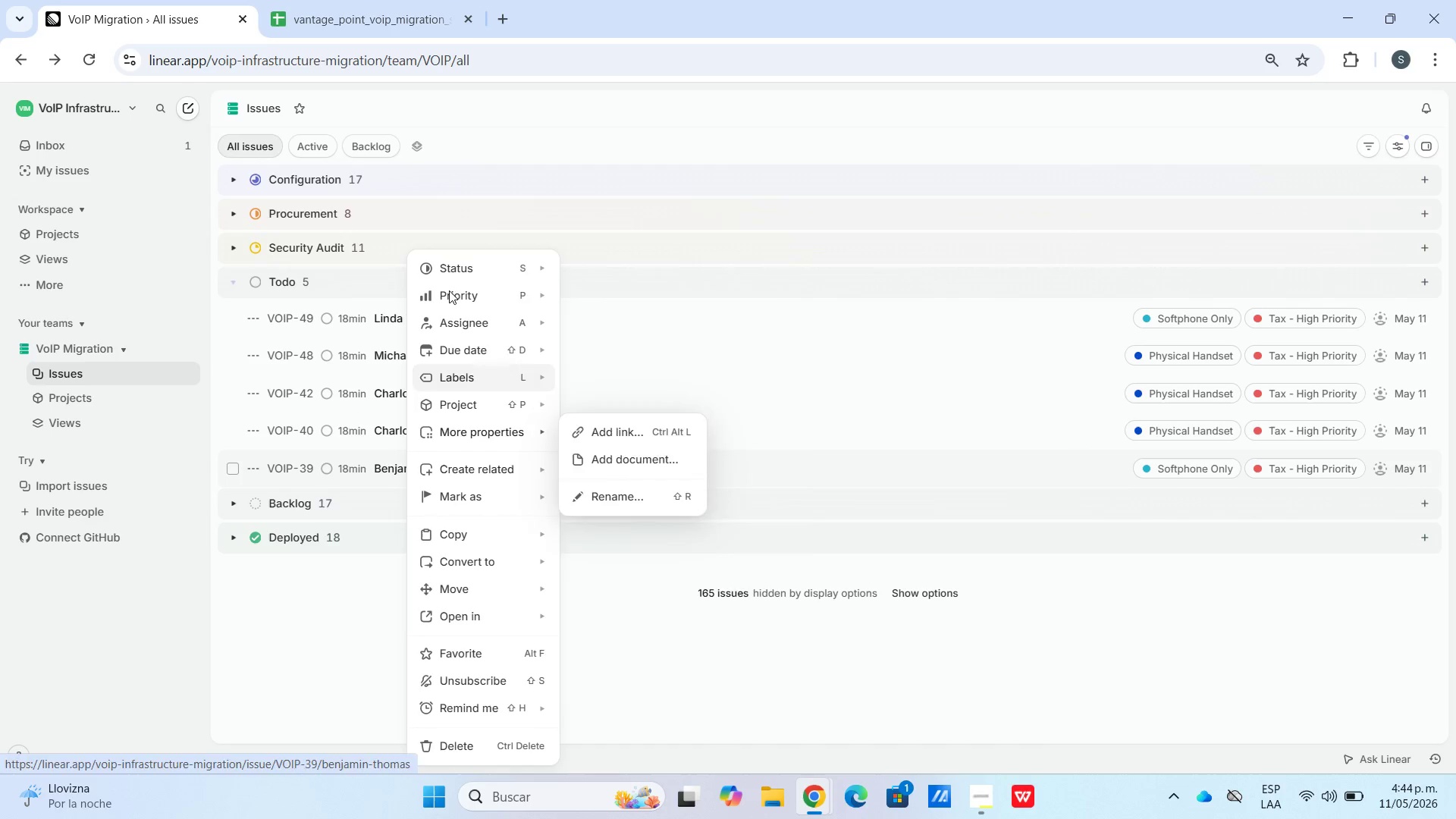 
left_click([580, 356])
 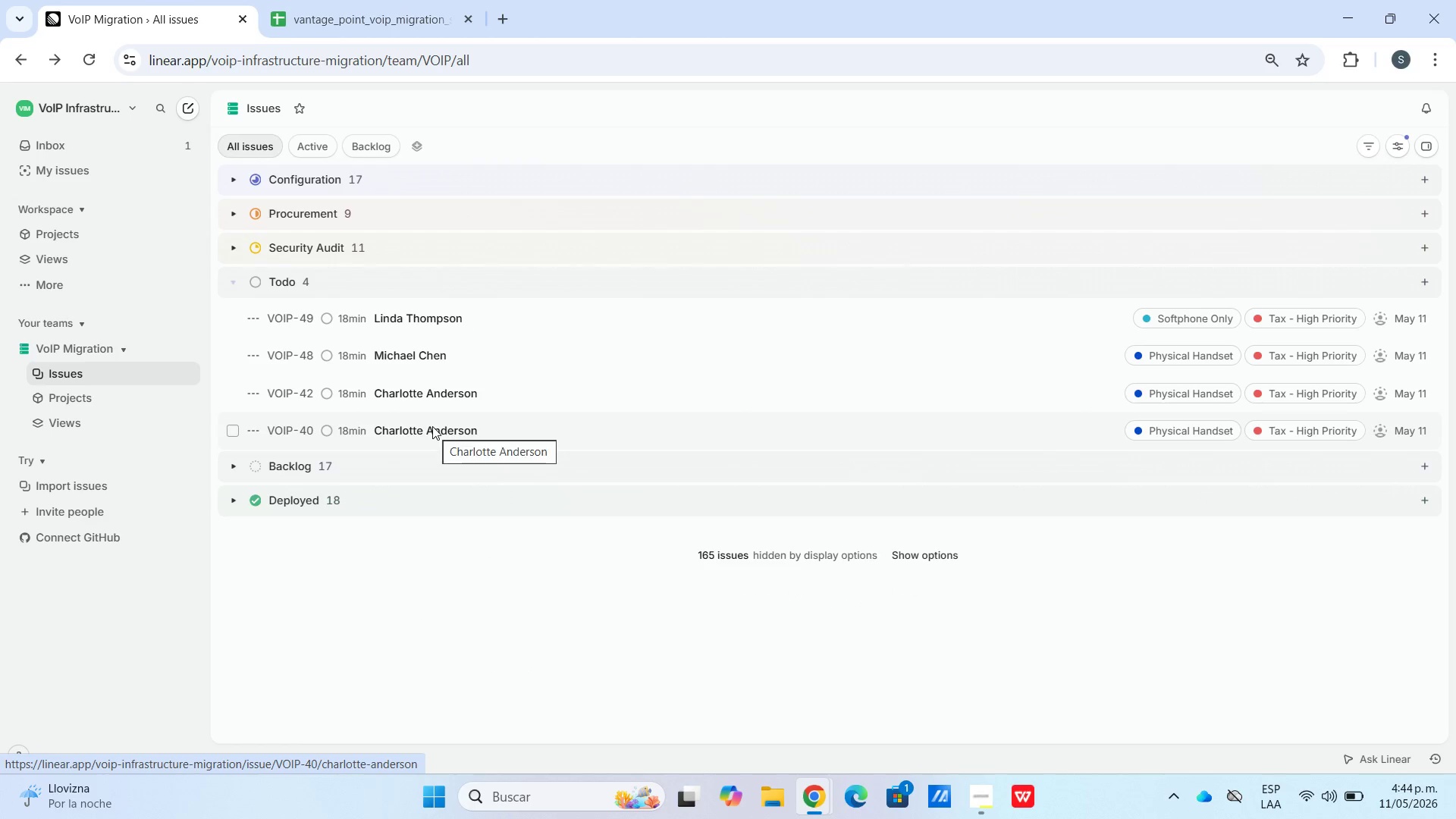 
right_click([432, 426])
 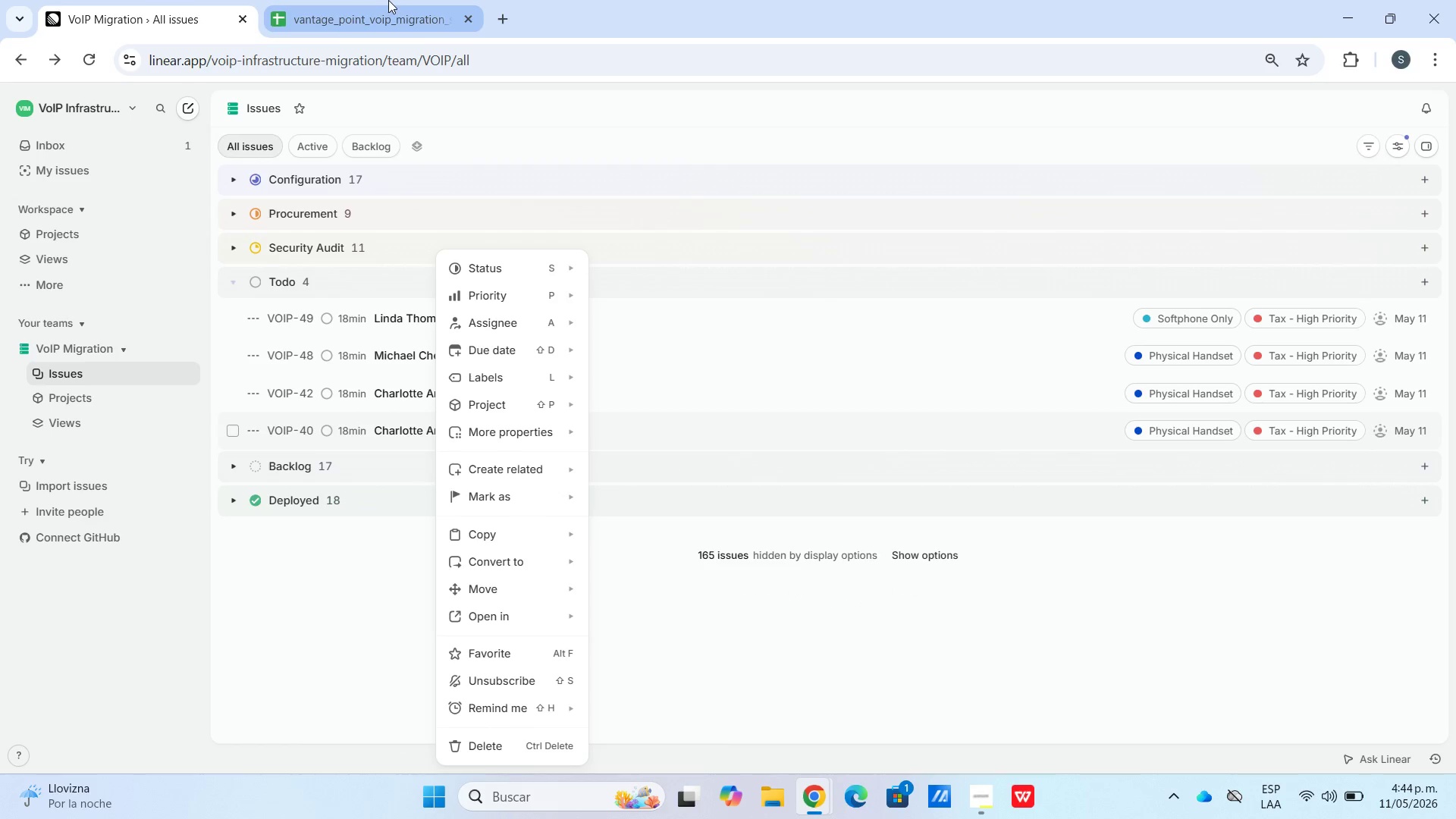 
left_click([392, 0])
 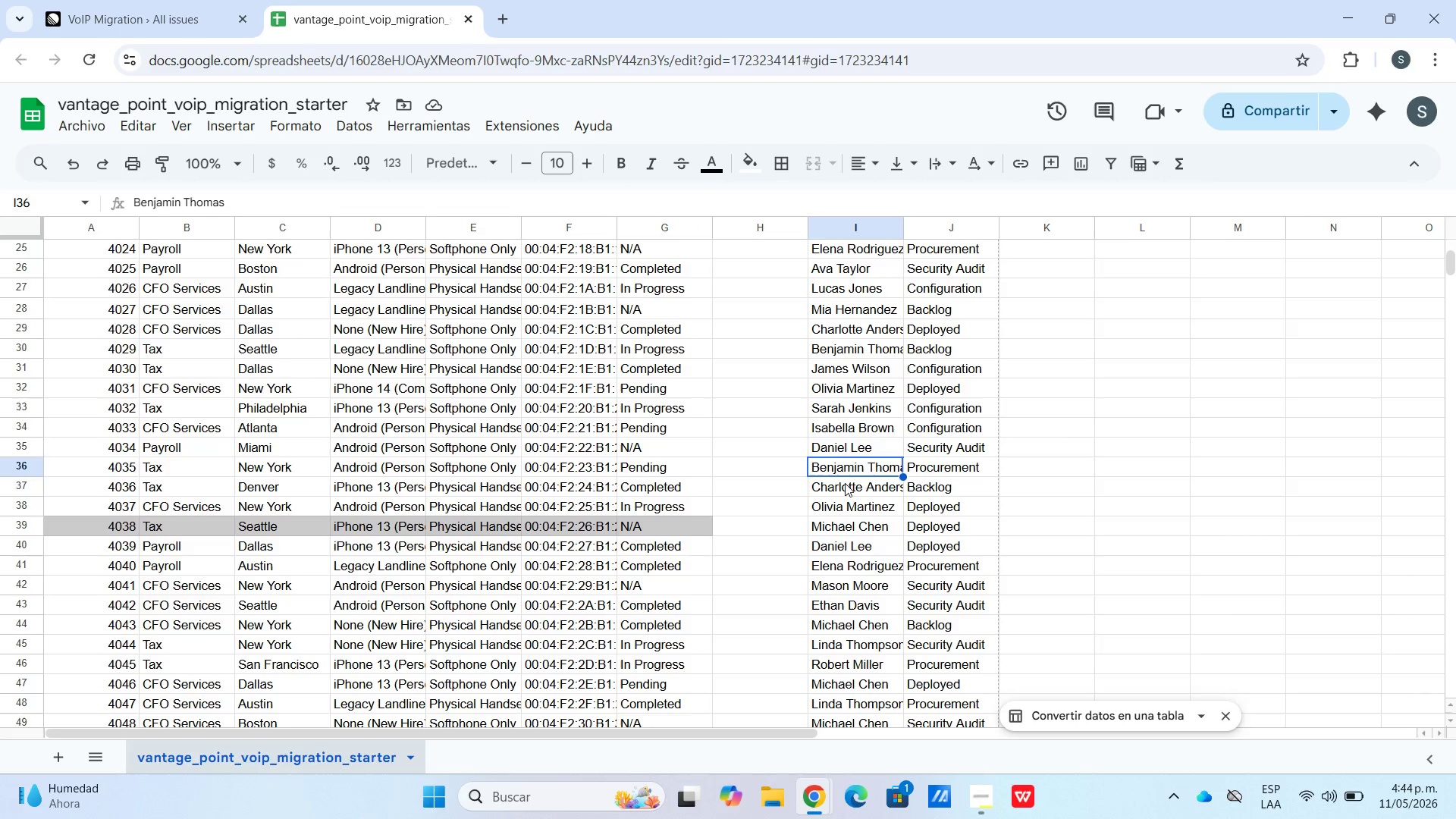 
left_click([174, 0])
 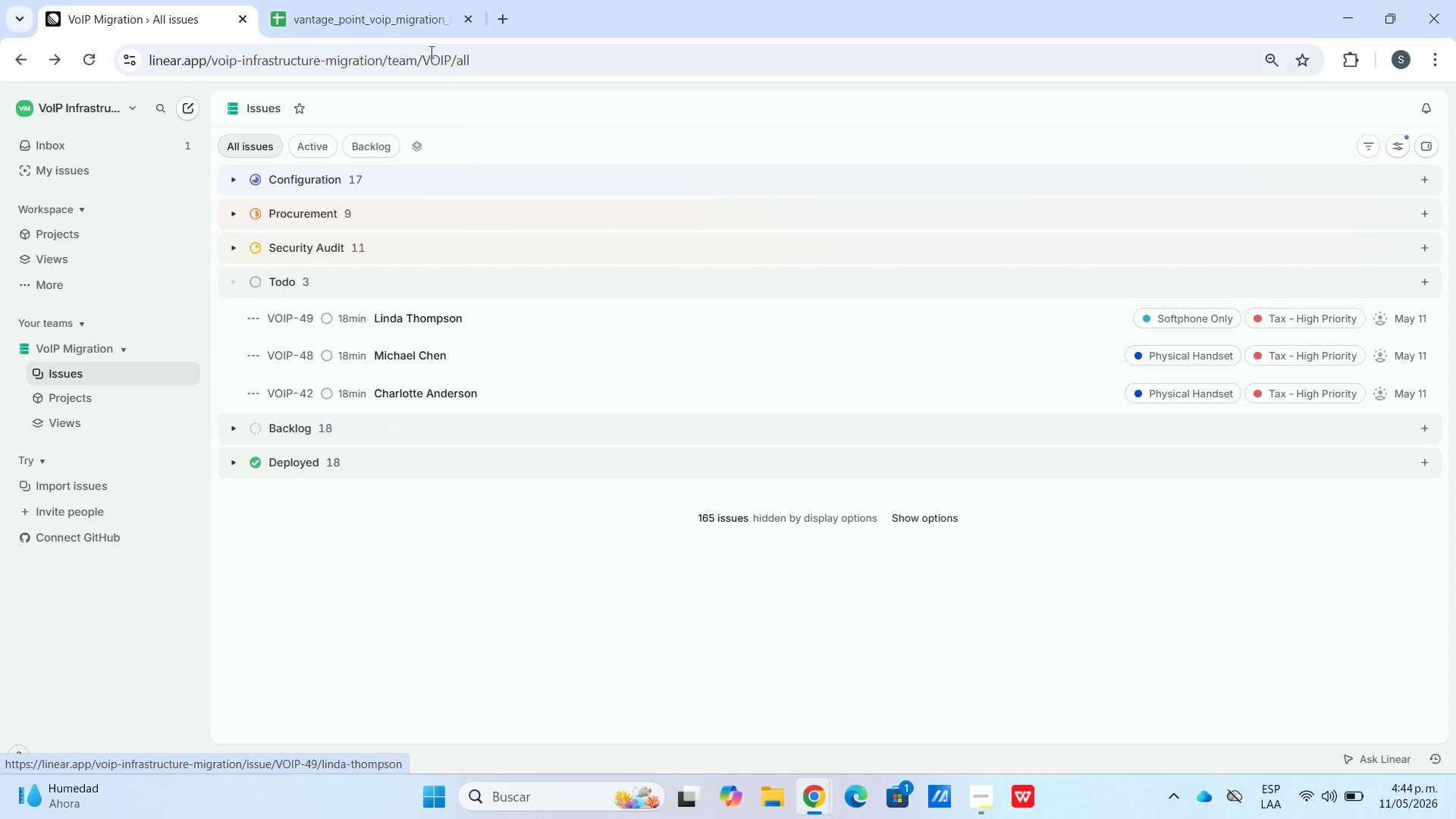 
wait(9.62)
 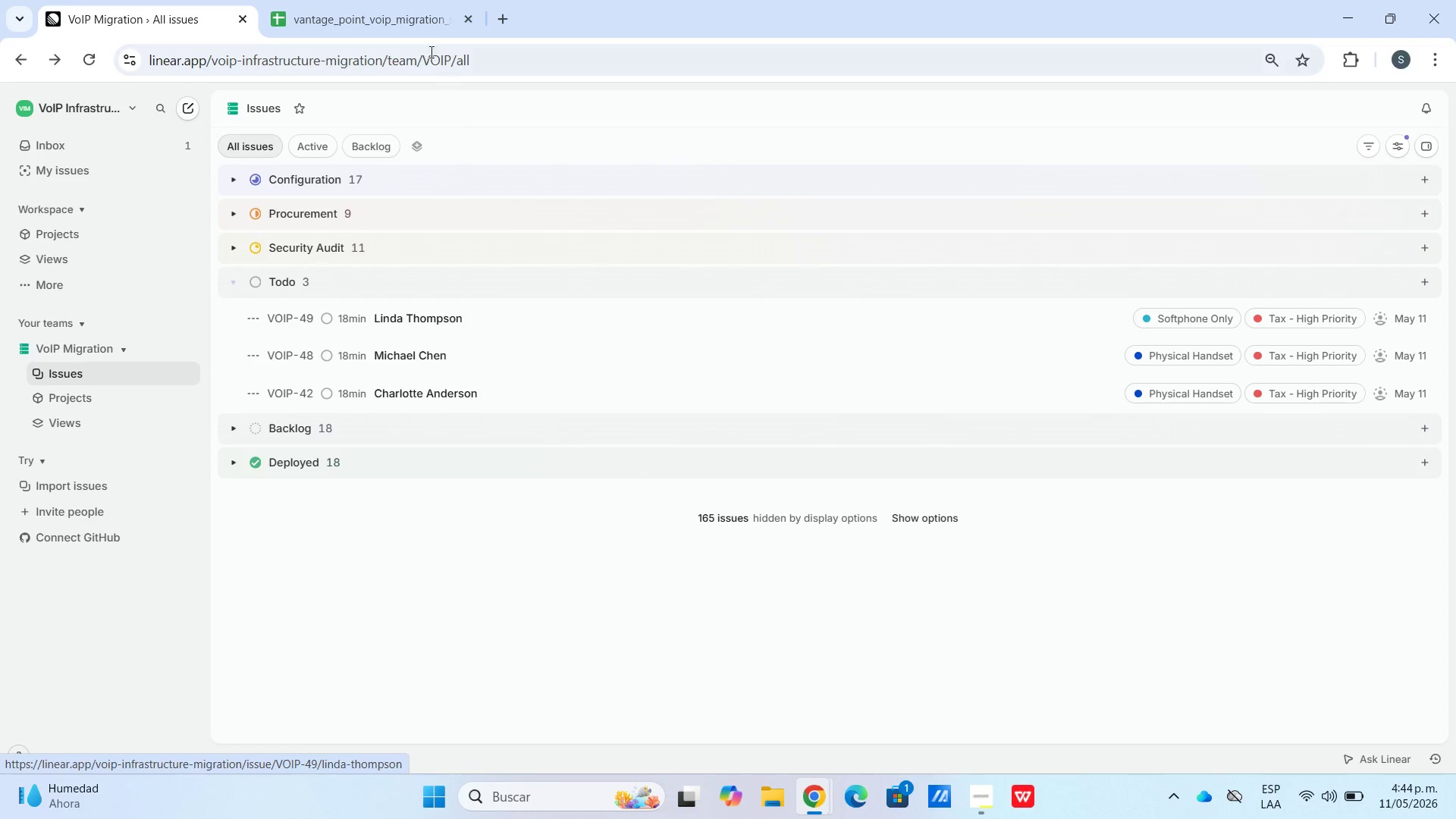 
double_click([404, 392])
 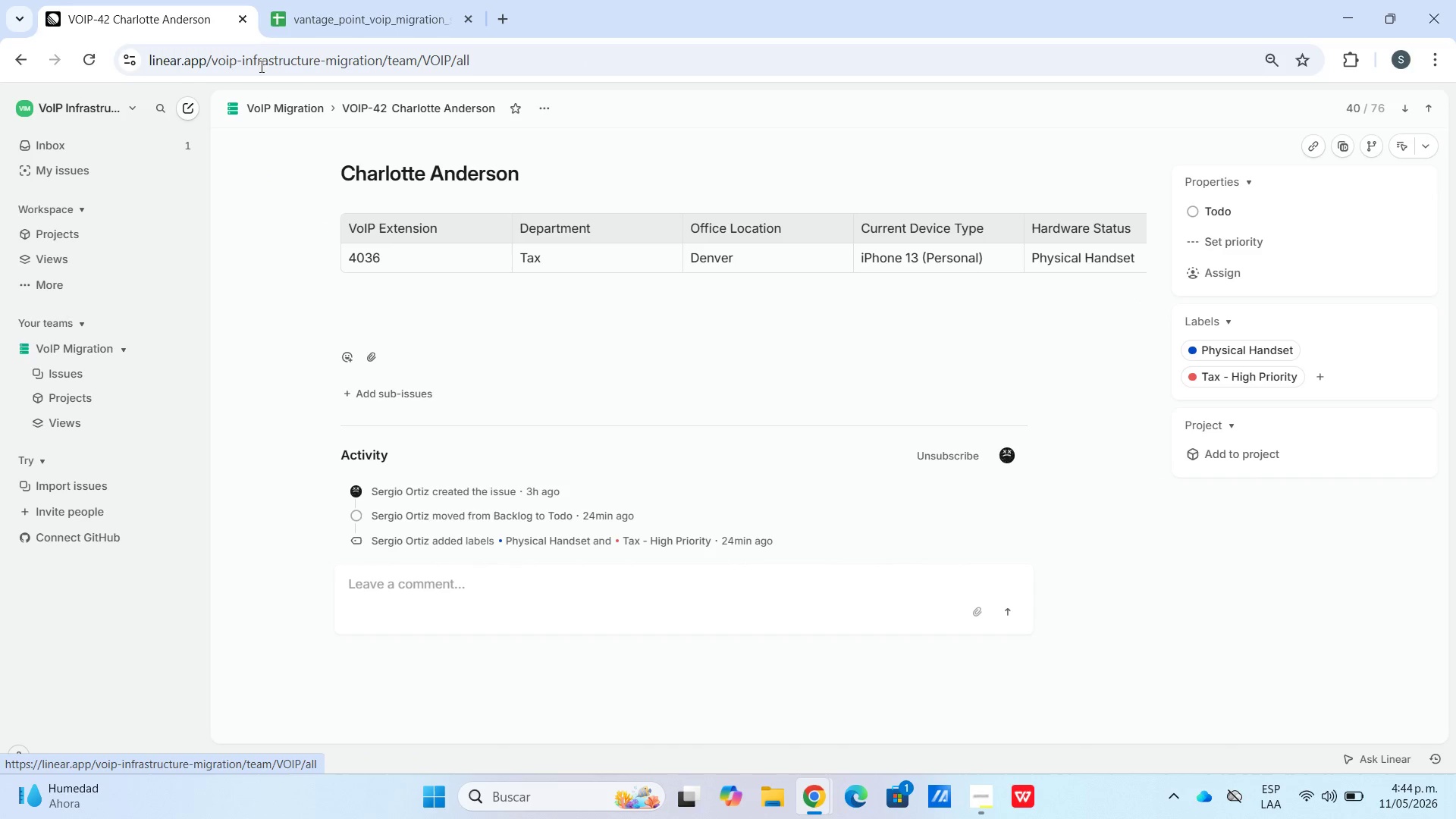 
left_click([353, 2])
 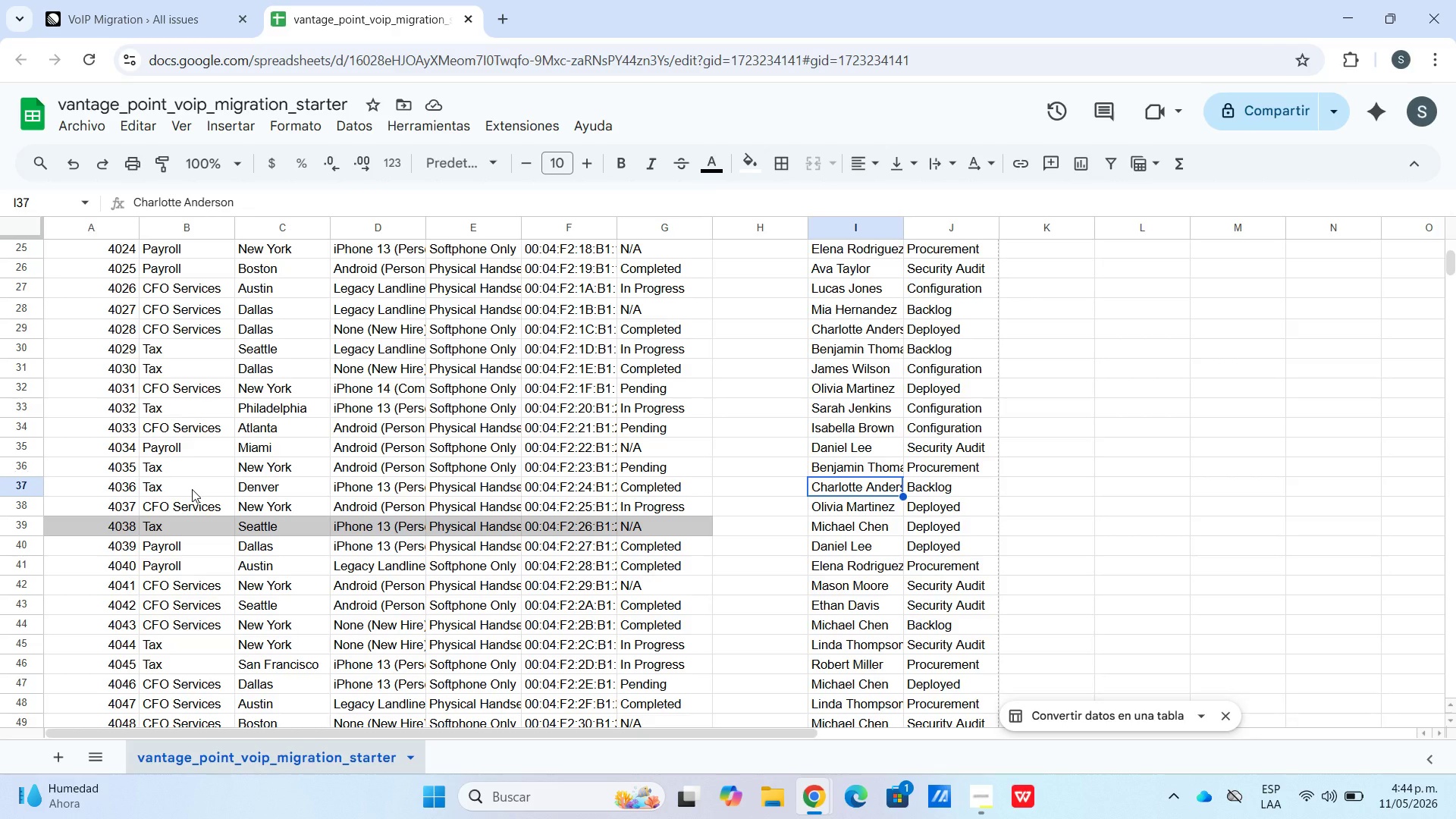 
left_click([181, 0])
 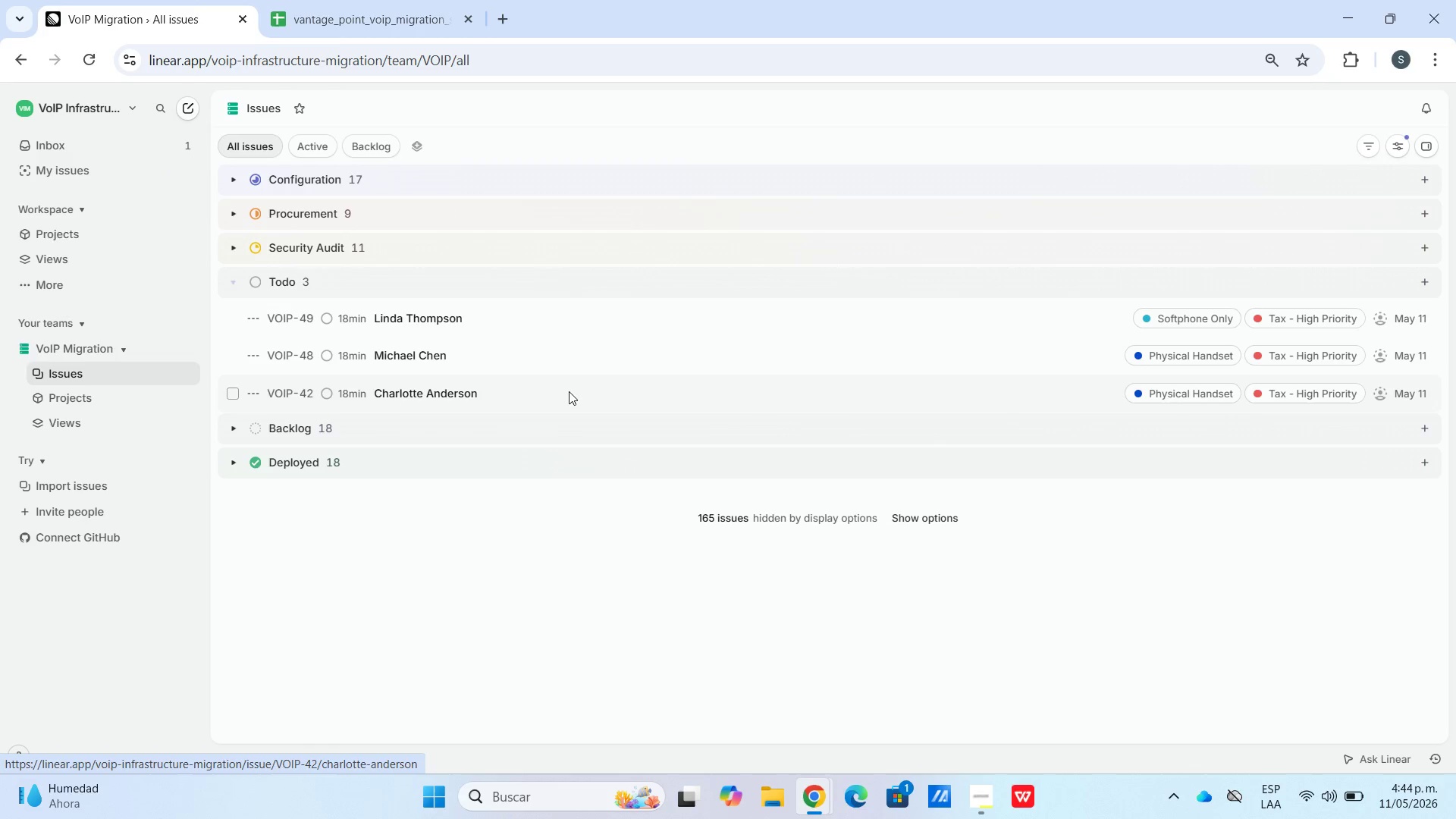 
left_click([362, 435])
 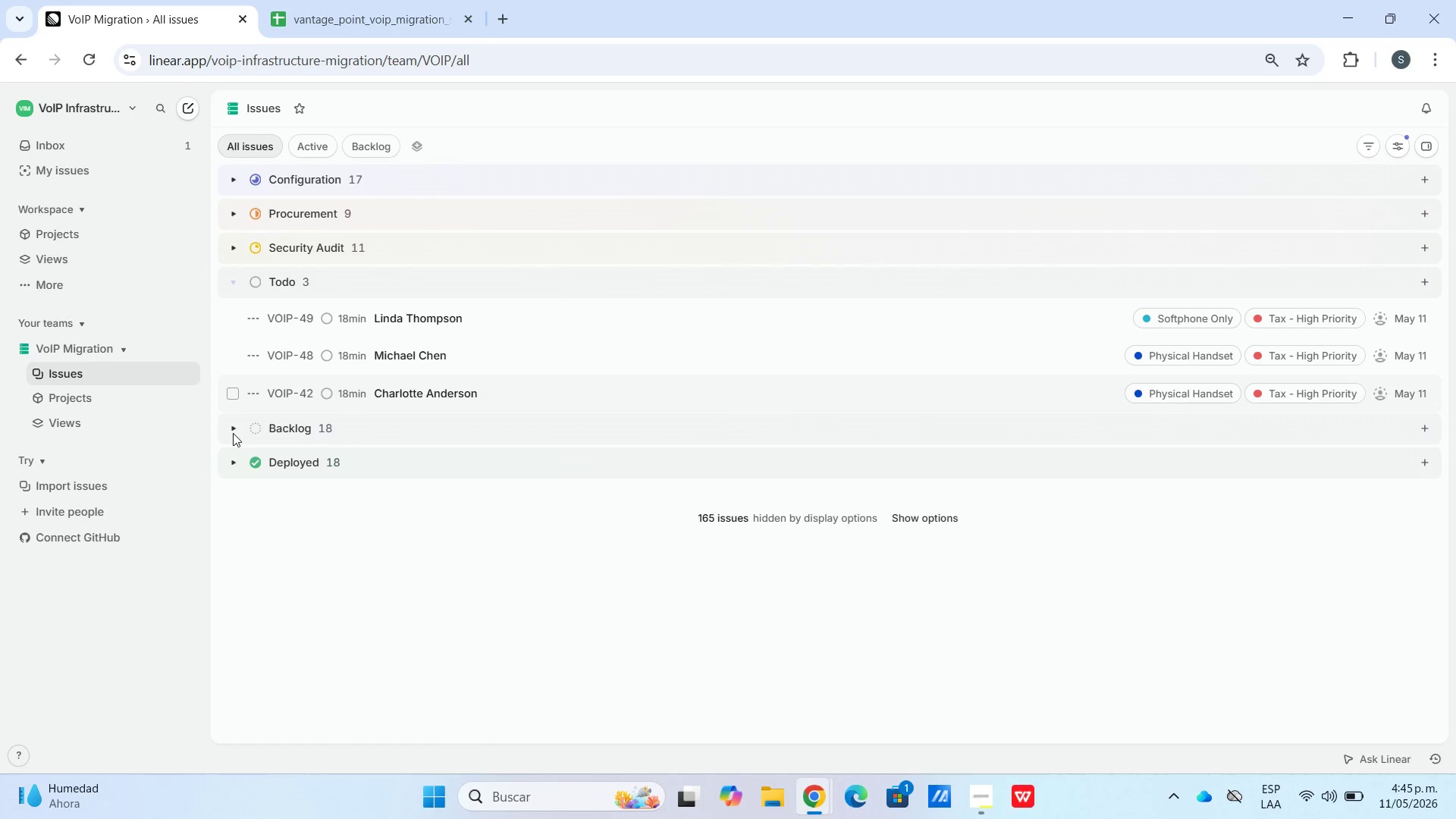 
left_click([237, 429])
 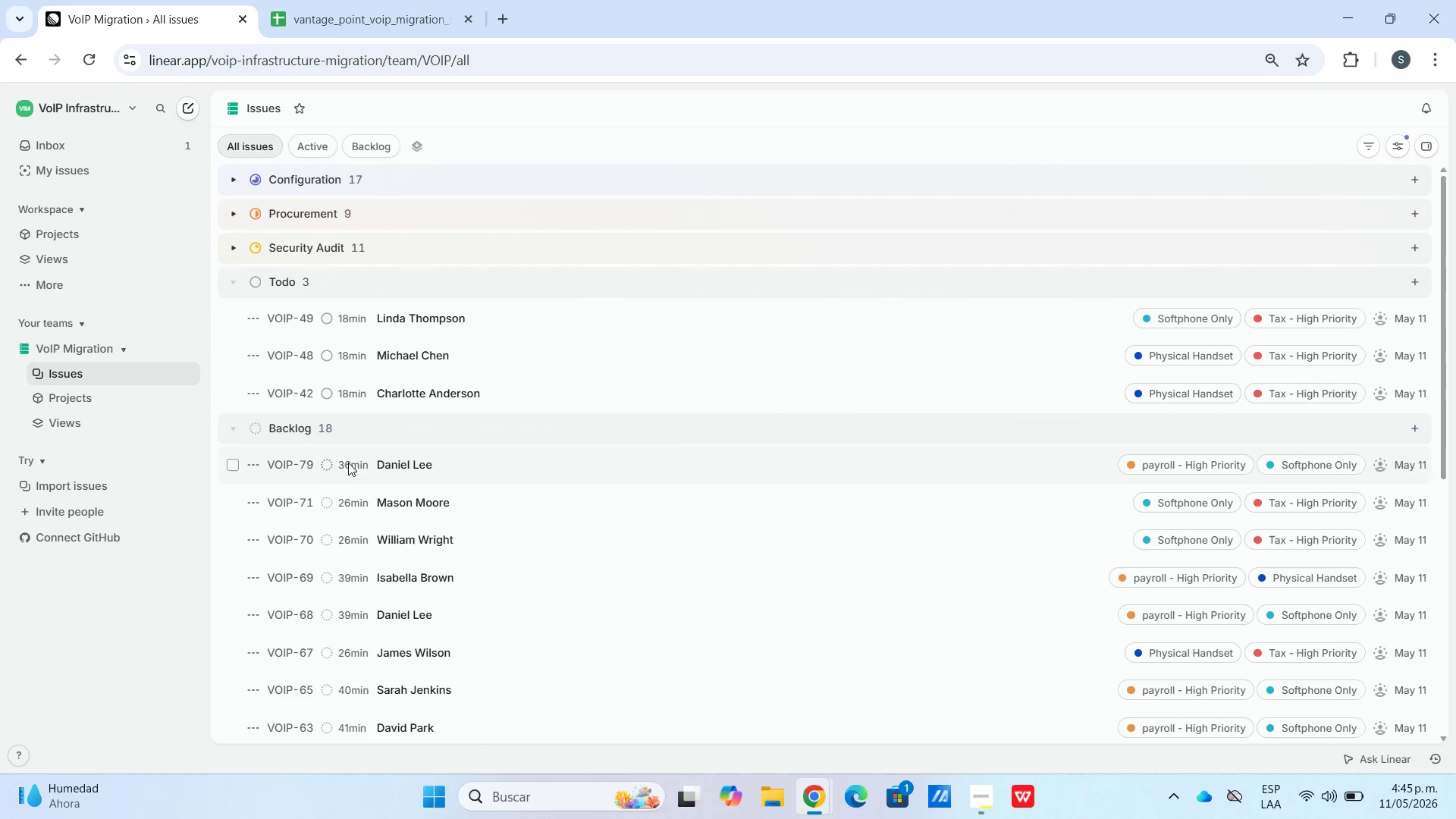 
scroll: coordinate [368, 532], scroll_direction: down, amount: 6.0
 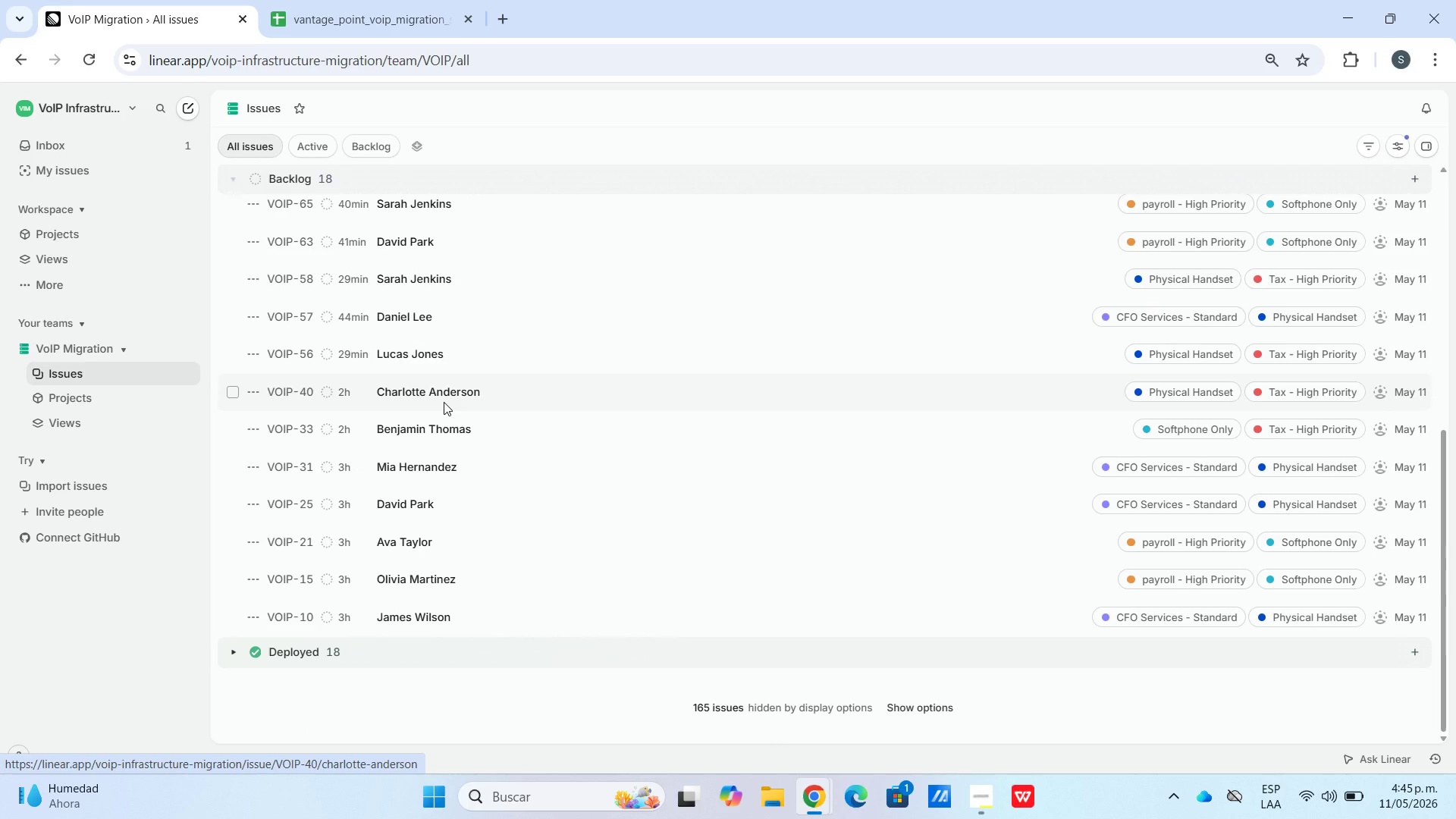 
double_click([444, 401])
 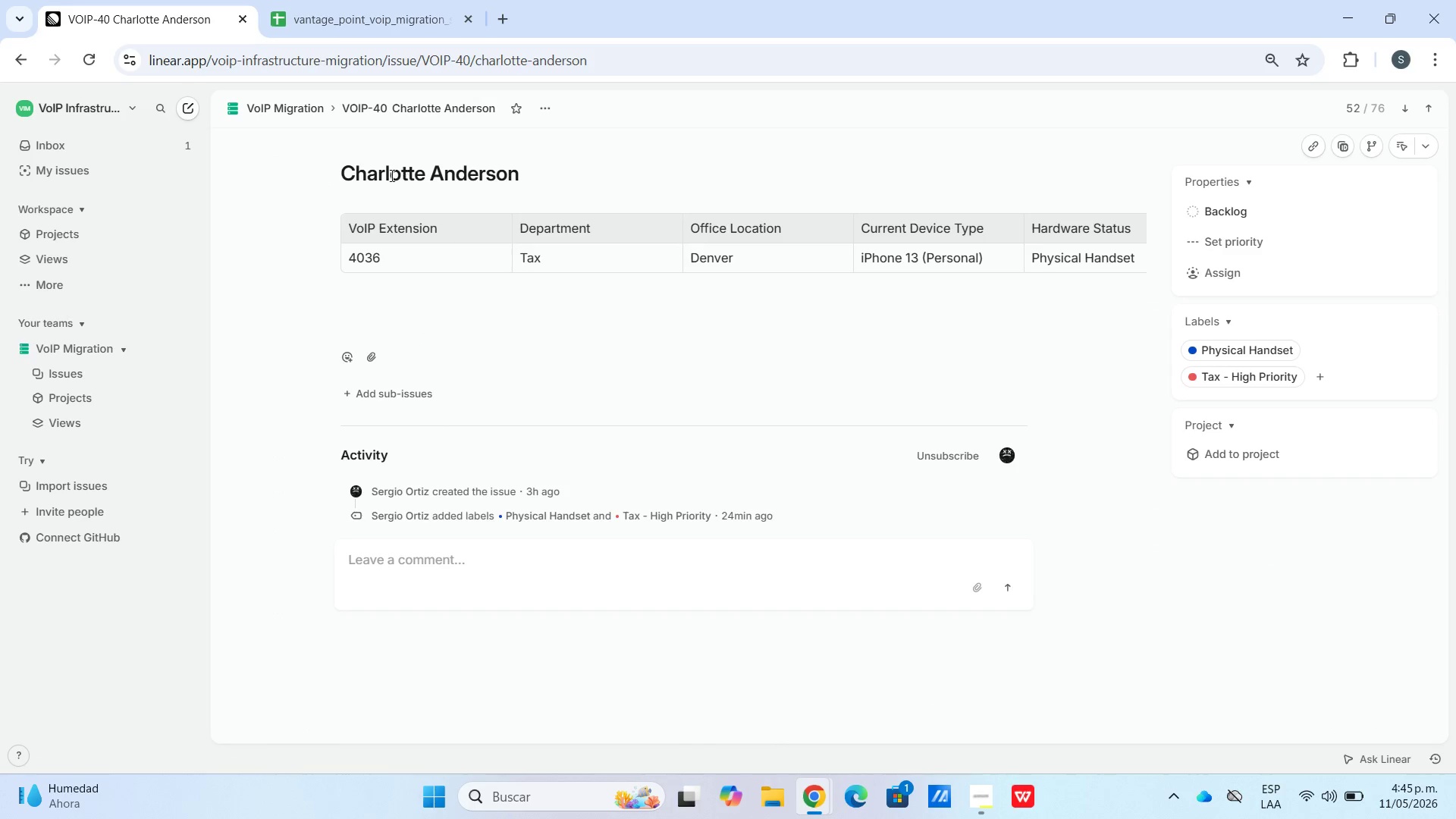 
left_click([301, 113])
 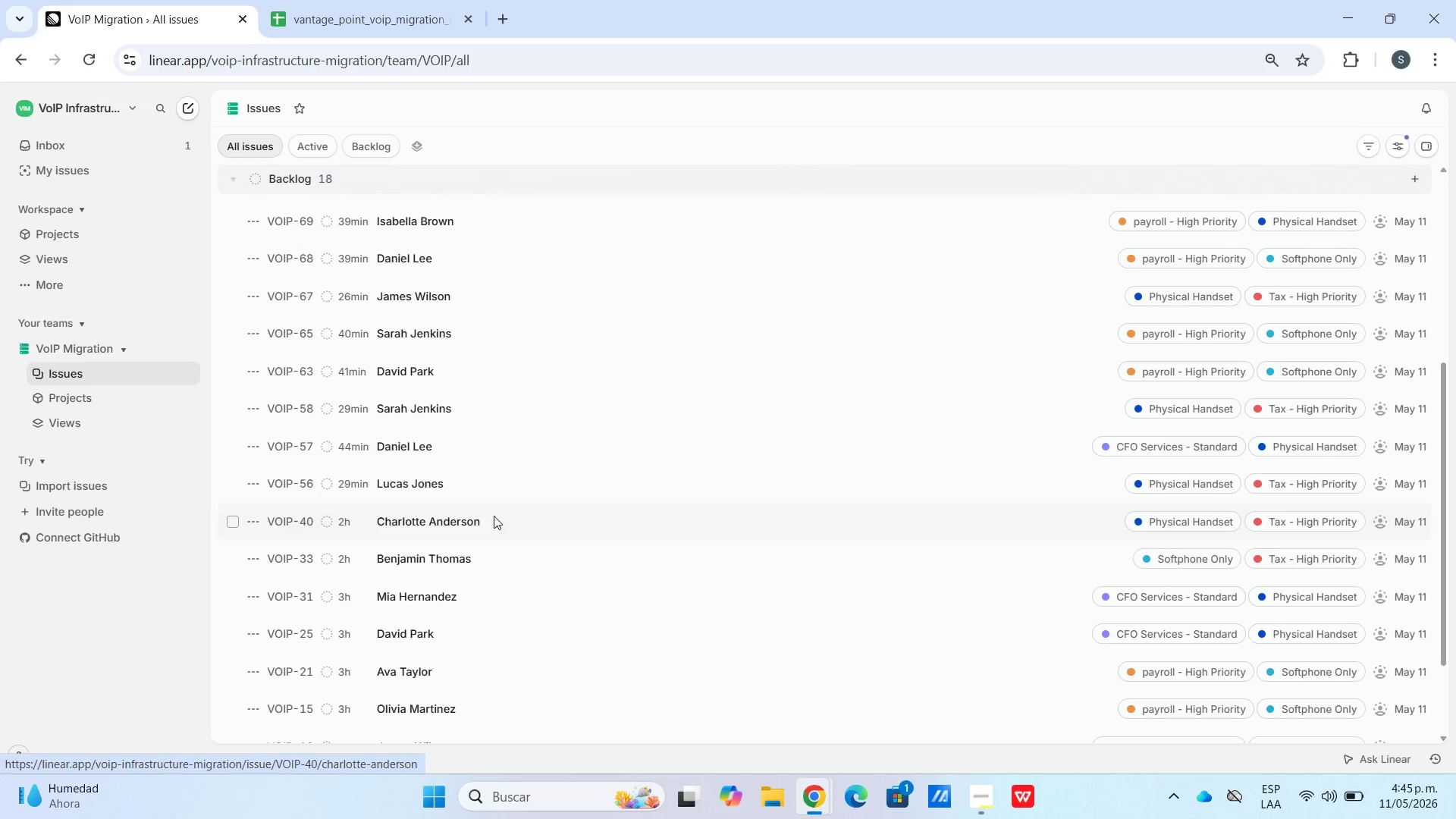 
scroll: coordinate [557, 516], scroll_direction: up, amount: 6.0
 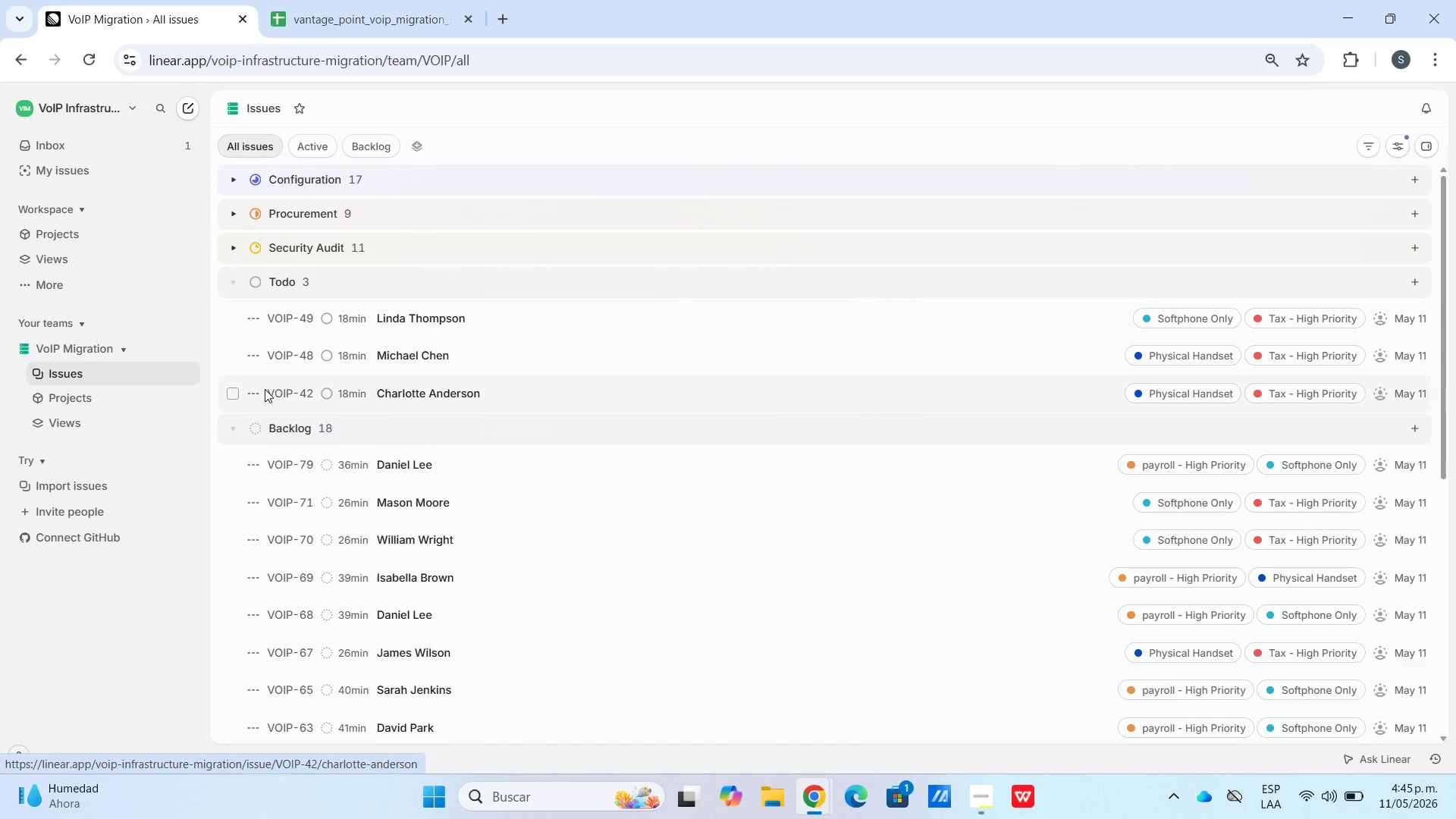 
left_click([257, 391])
 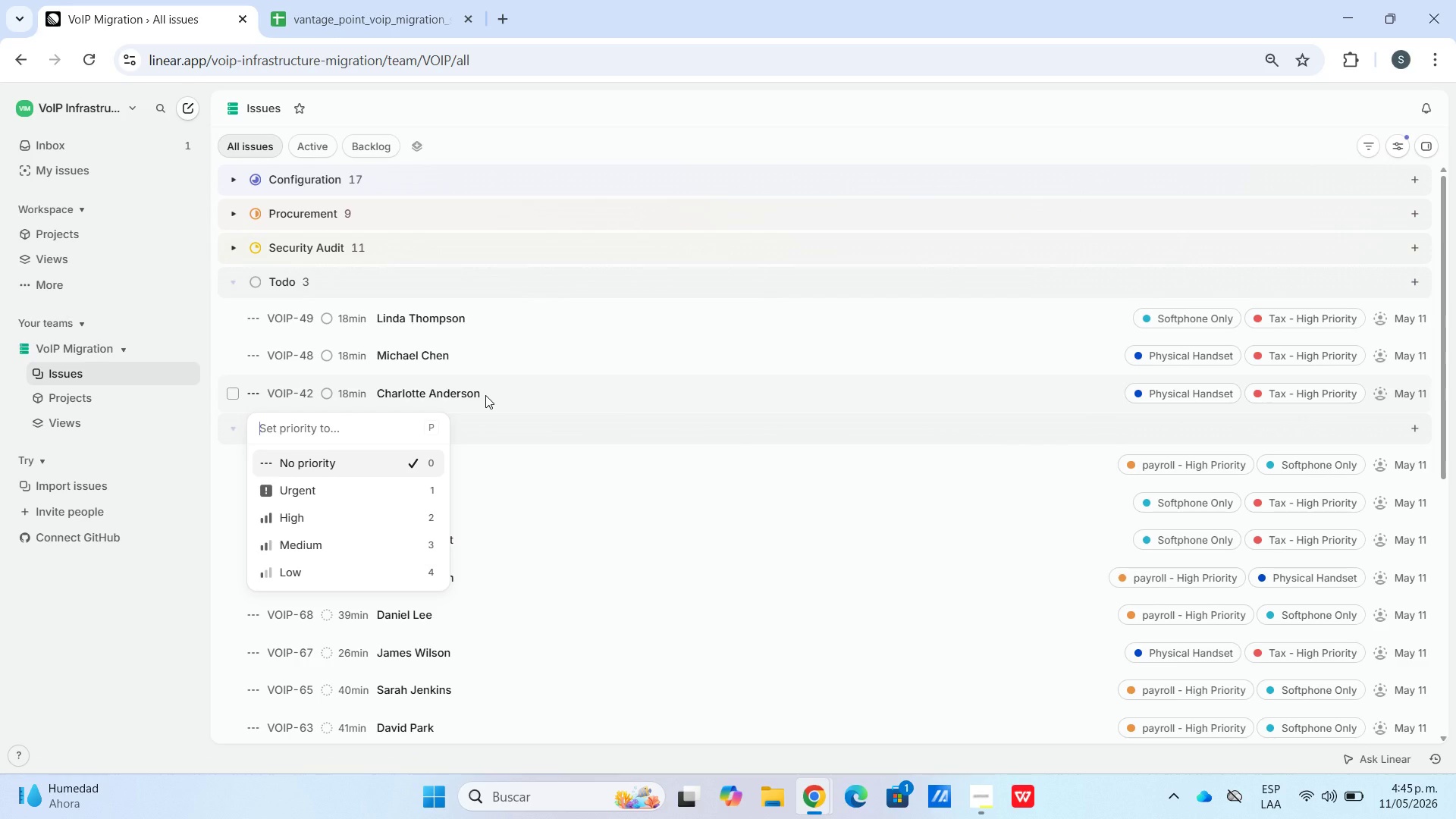 
right_click([485, 396])
 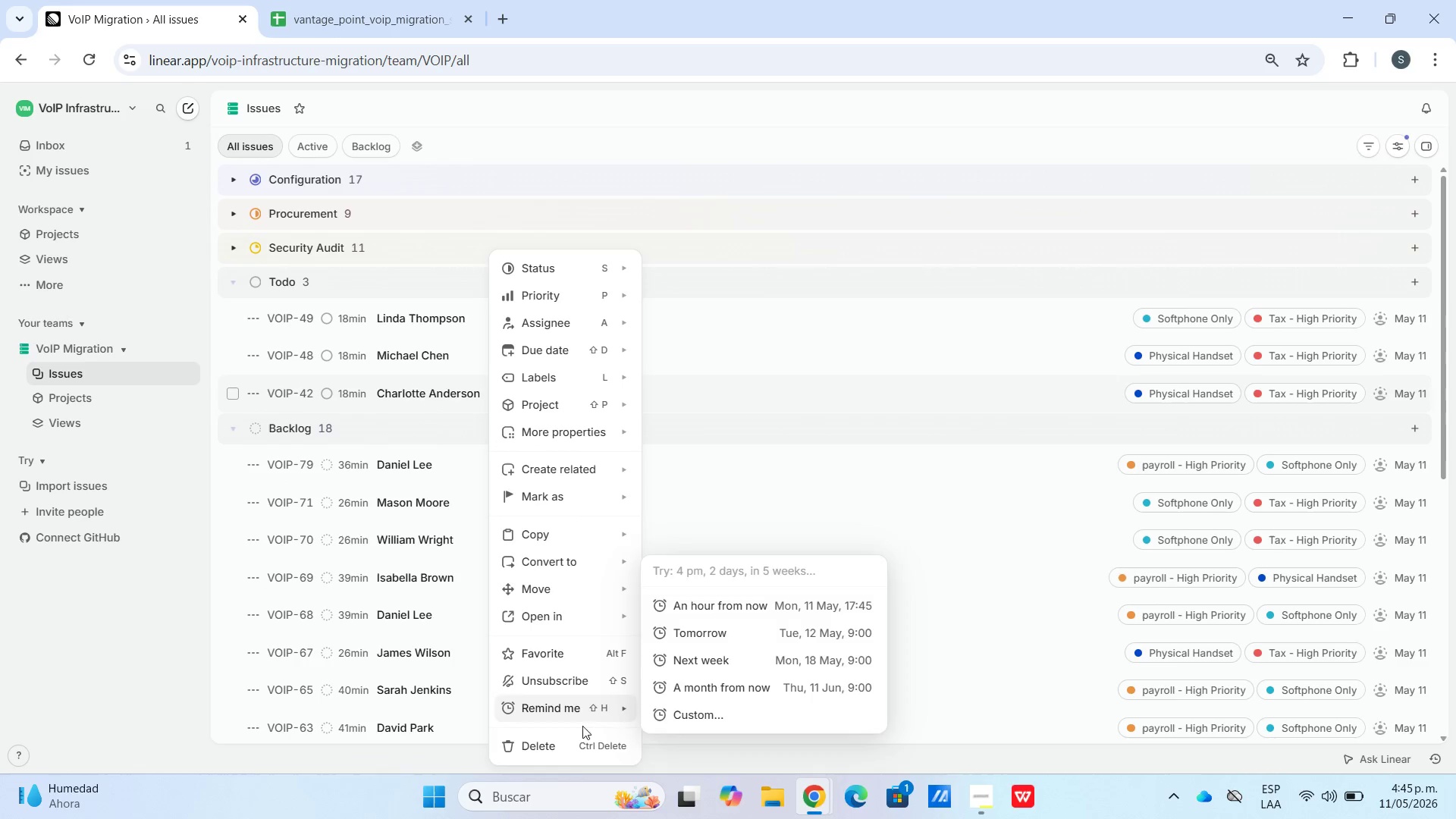 
left_click([583, 744])
 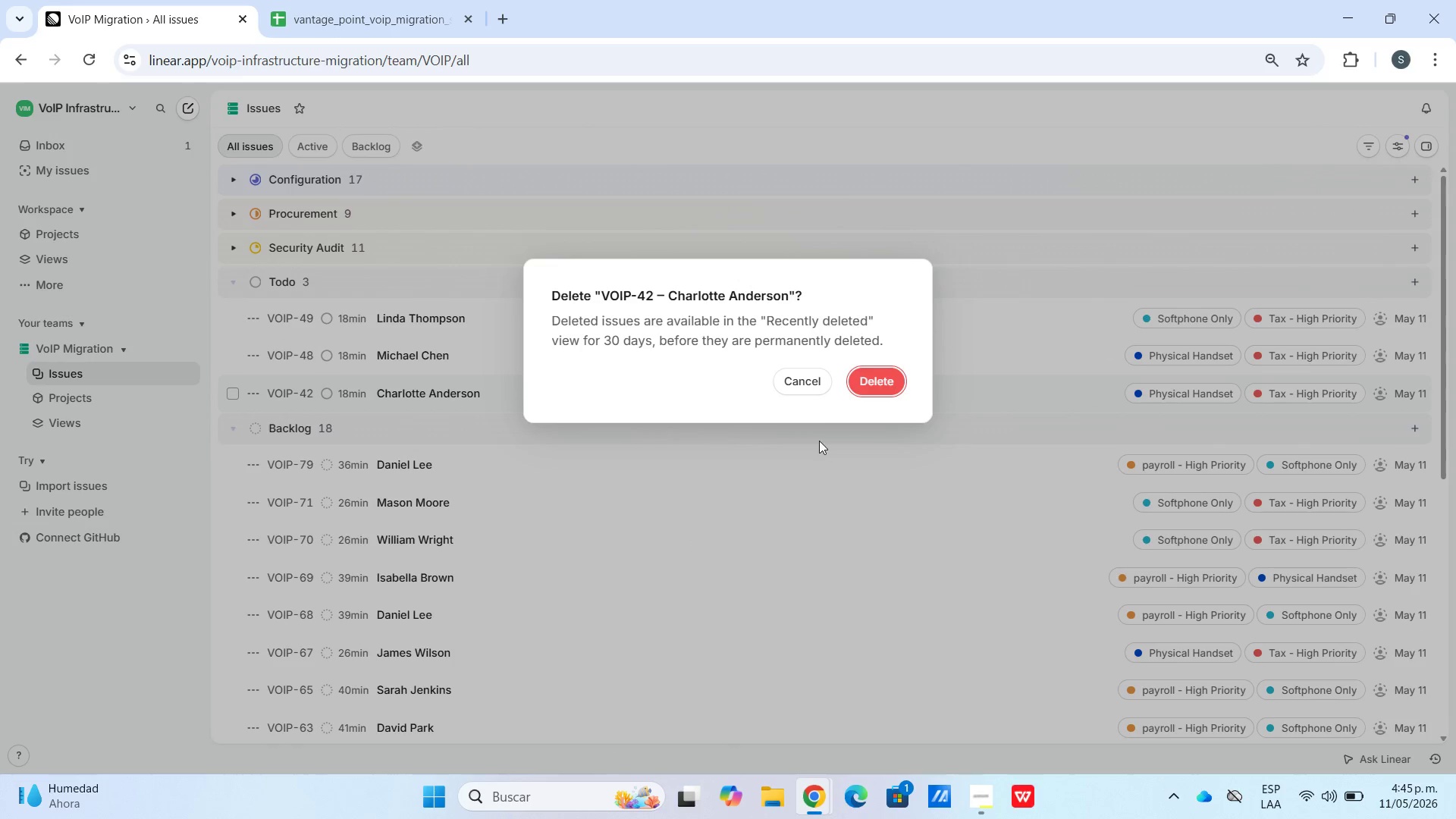 
left_click([880, 378])
 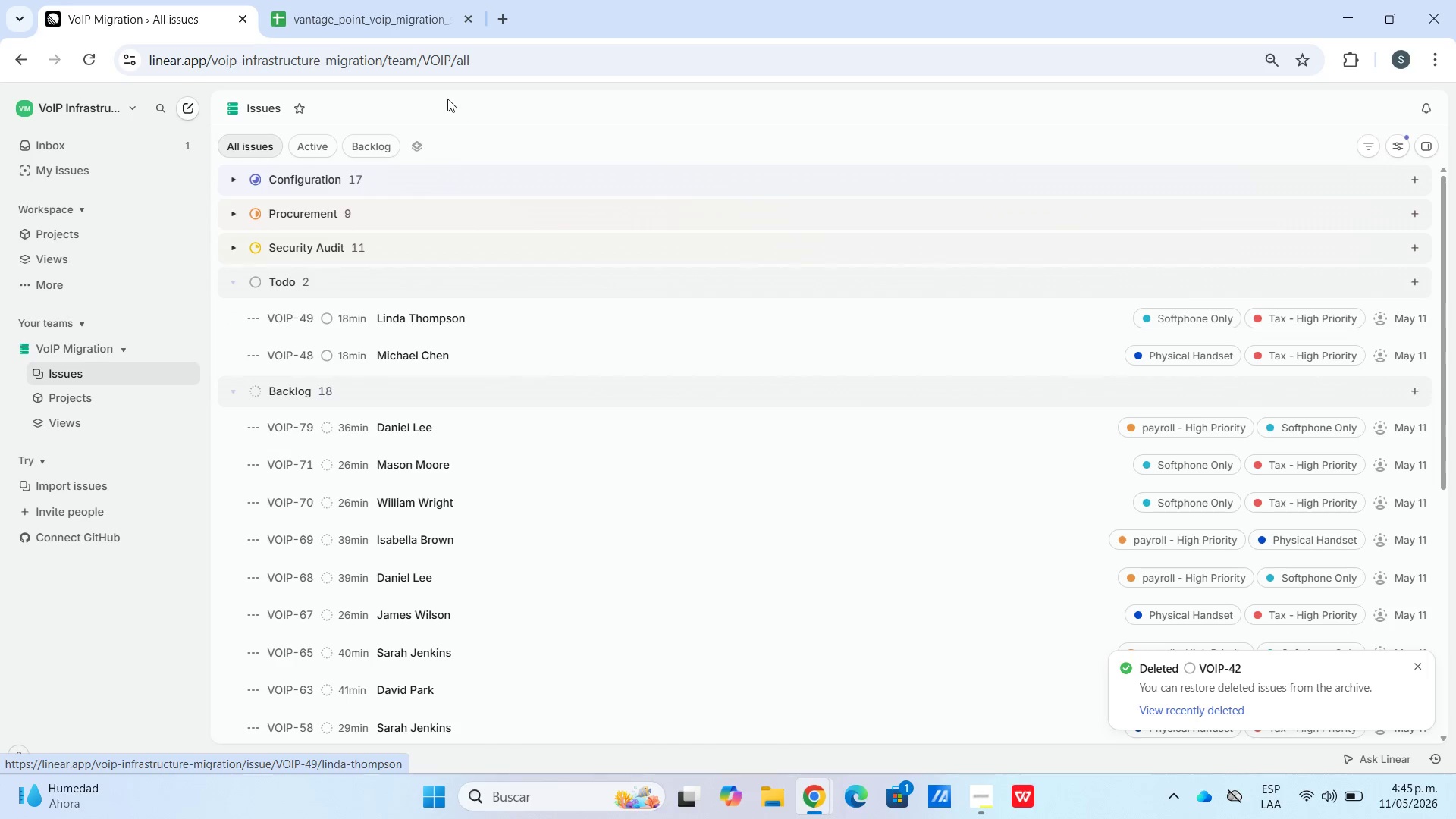 
left_click([329, 0])
 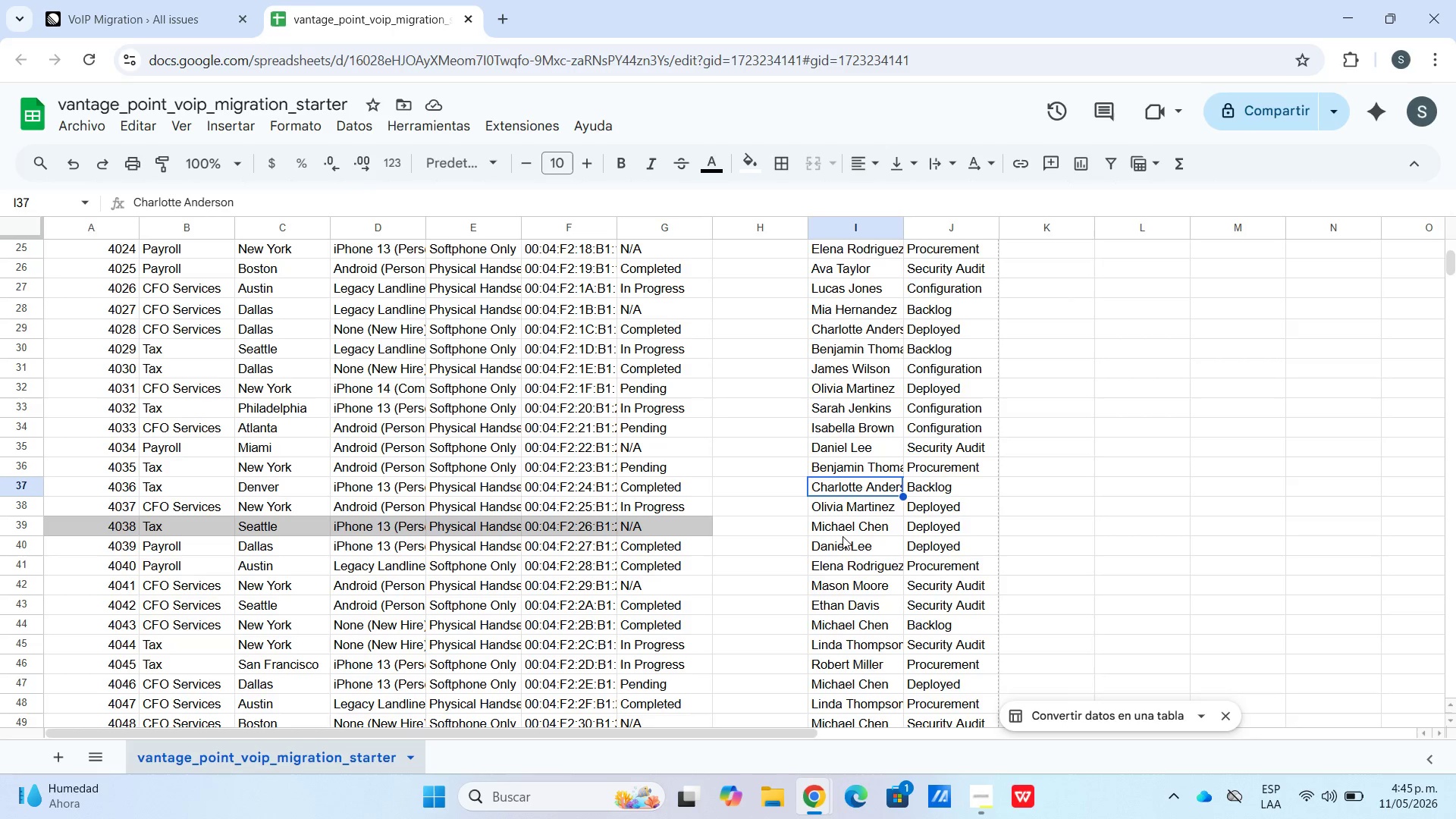 
left_click([843, 523])
 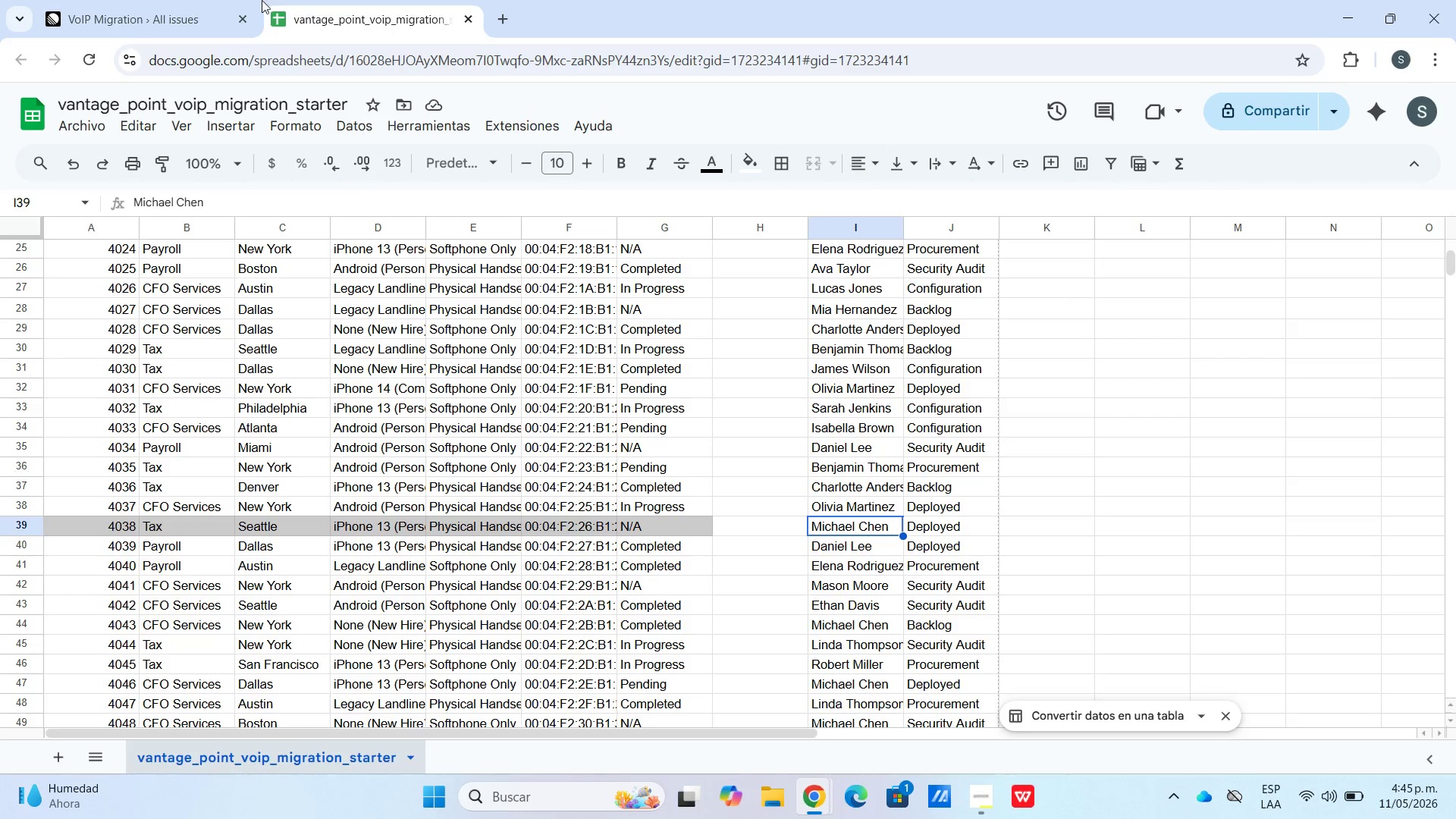 
left_click([214, 0])
 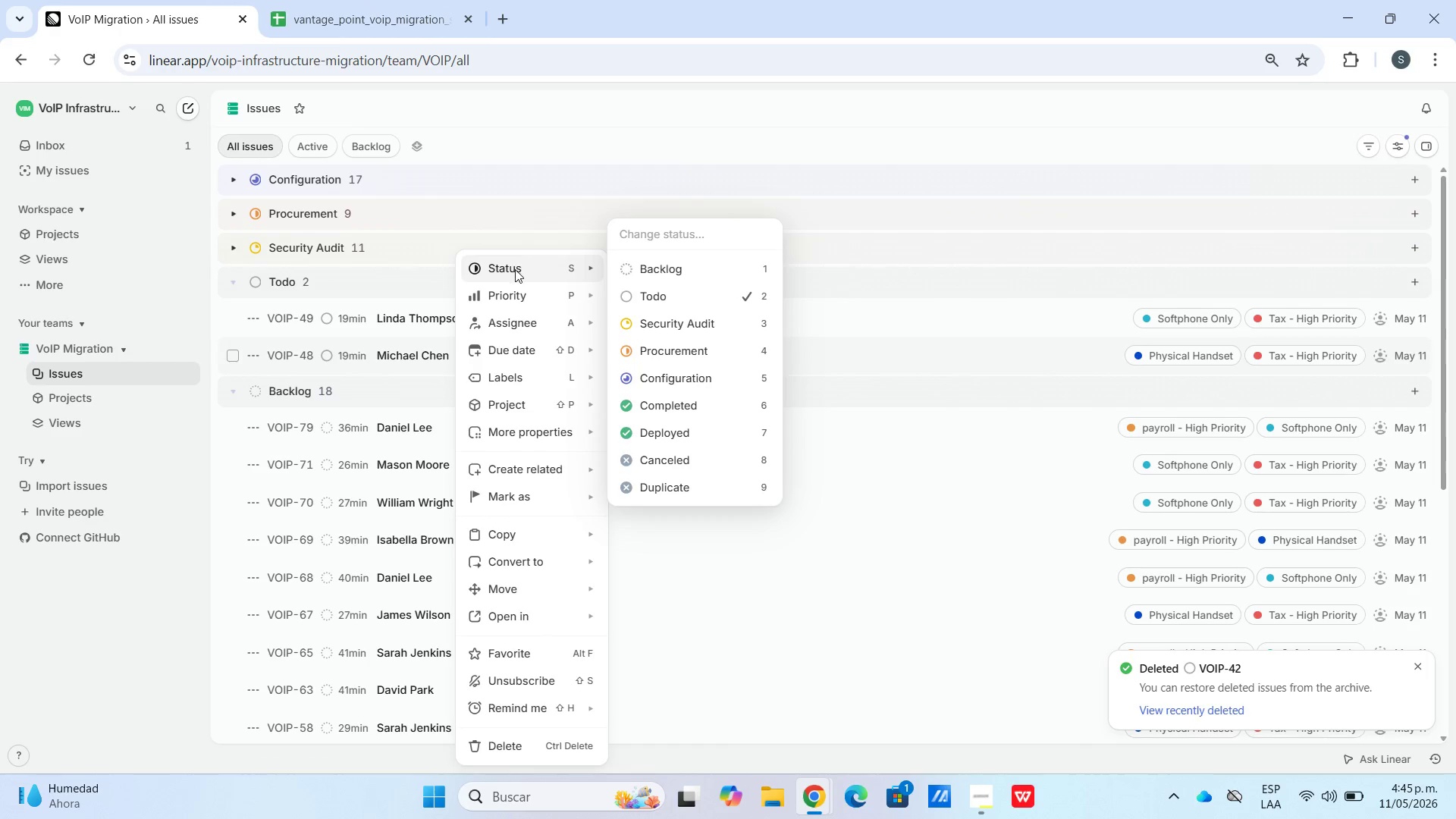 
left_click([683, 432])
 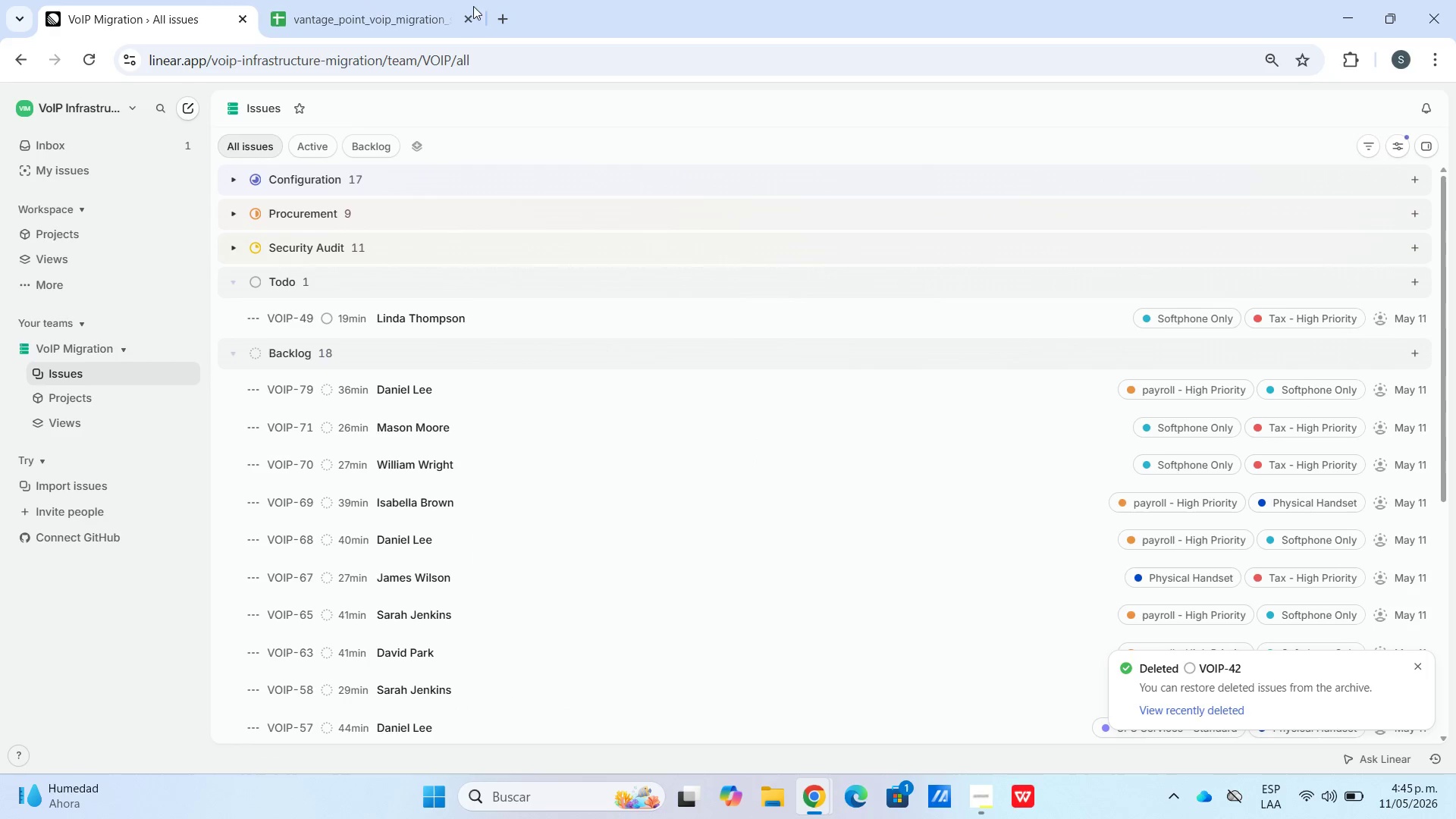 
left_click([443, 0])
 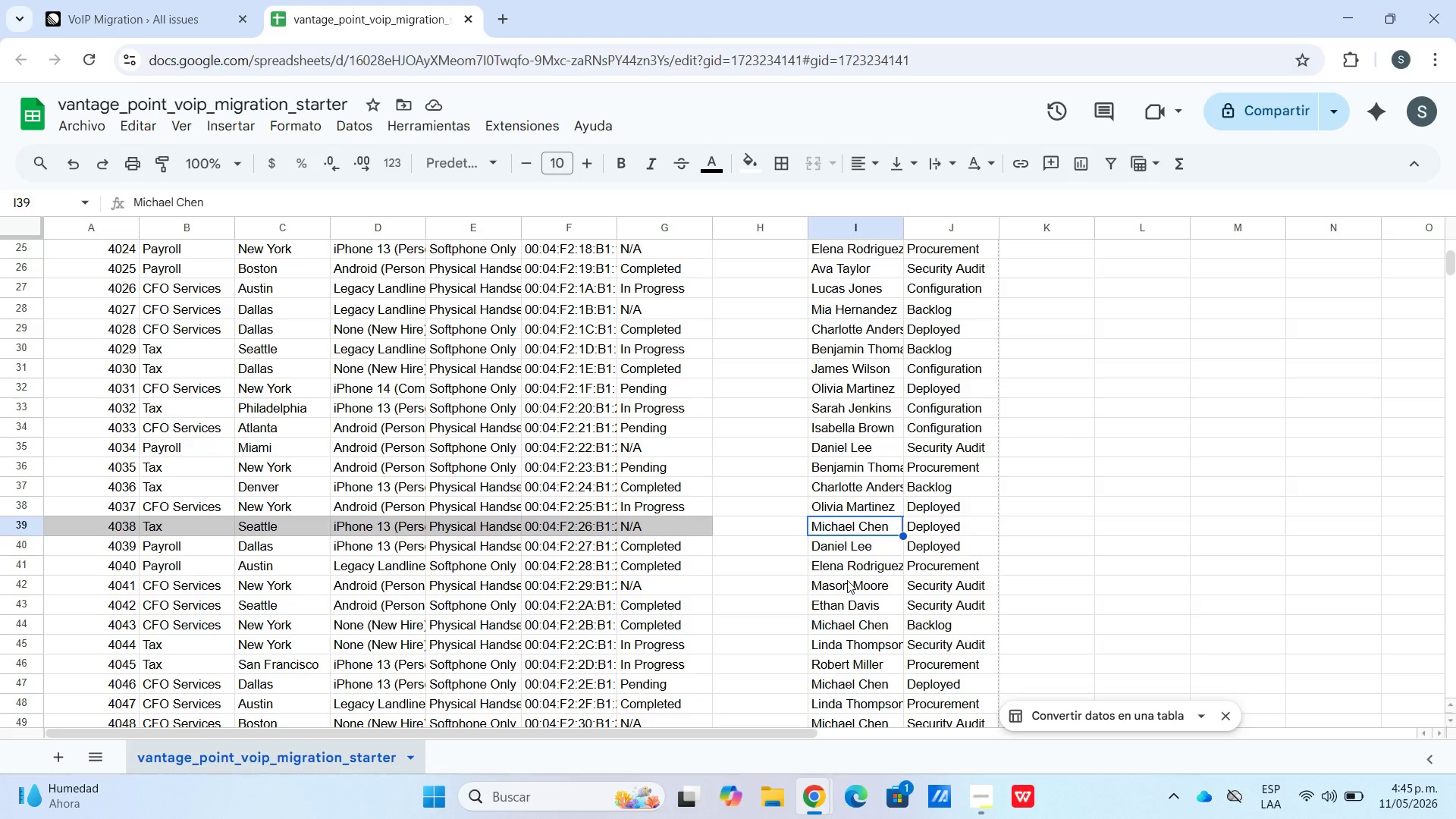 
left_click([846, 641])
 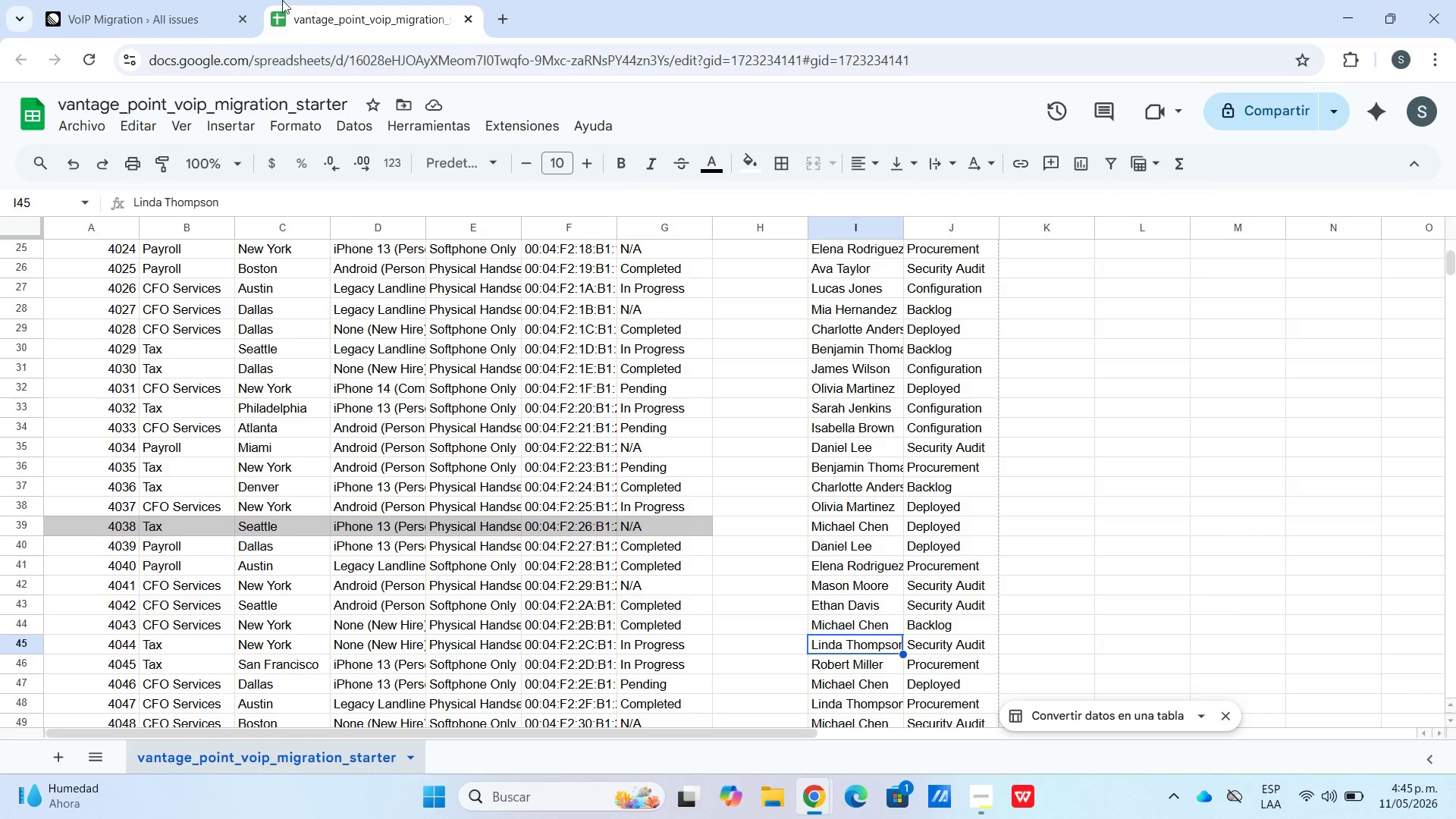 
left_click([93, 0])
 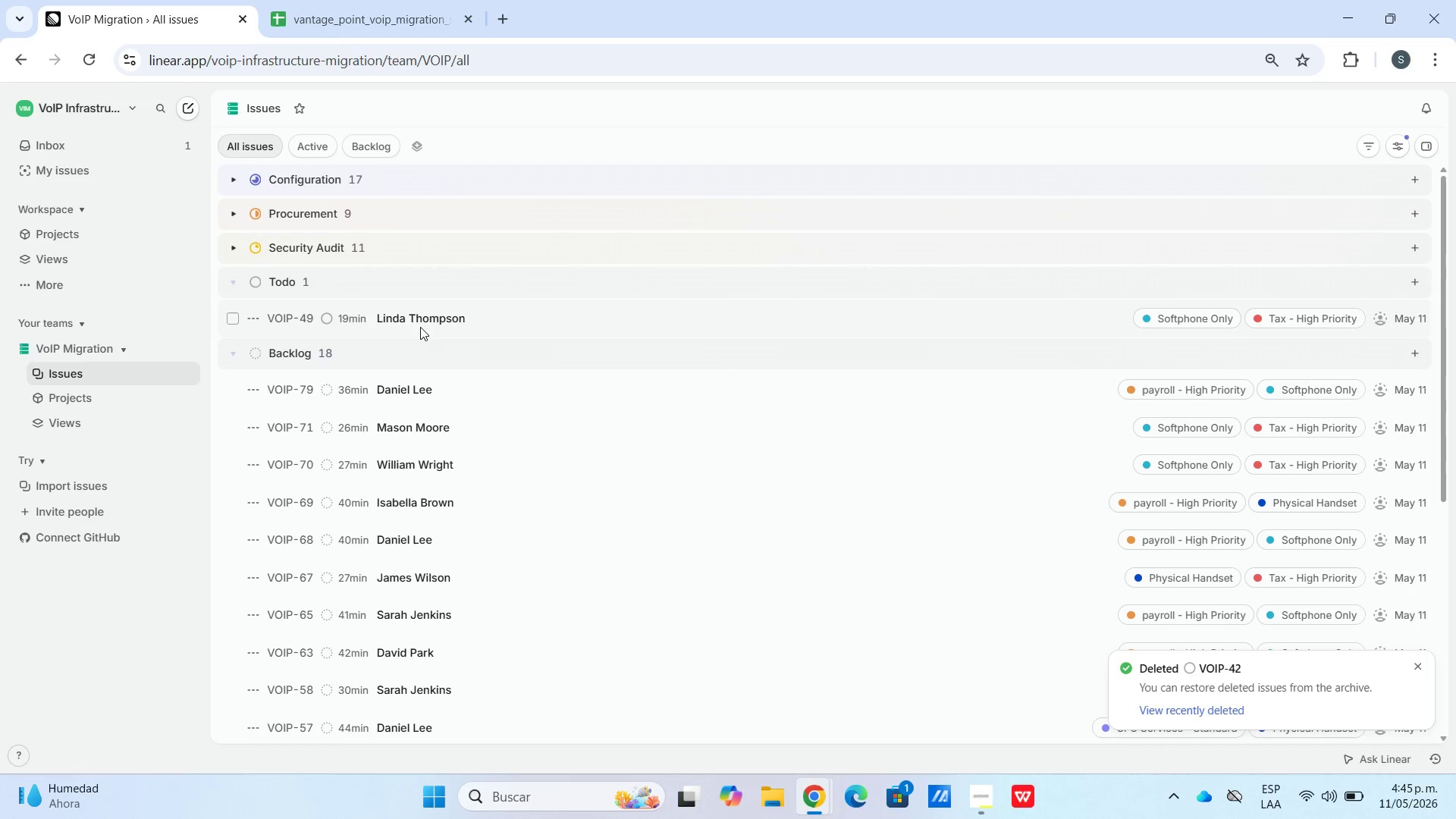 
right_click([420, 331])
 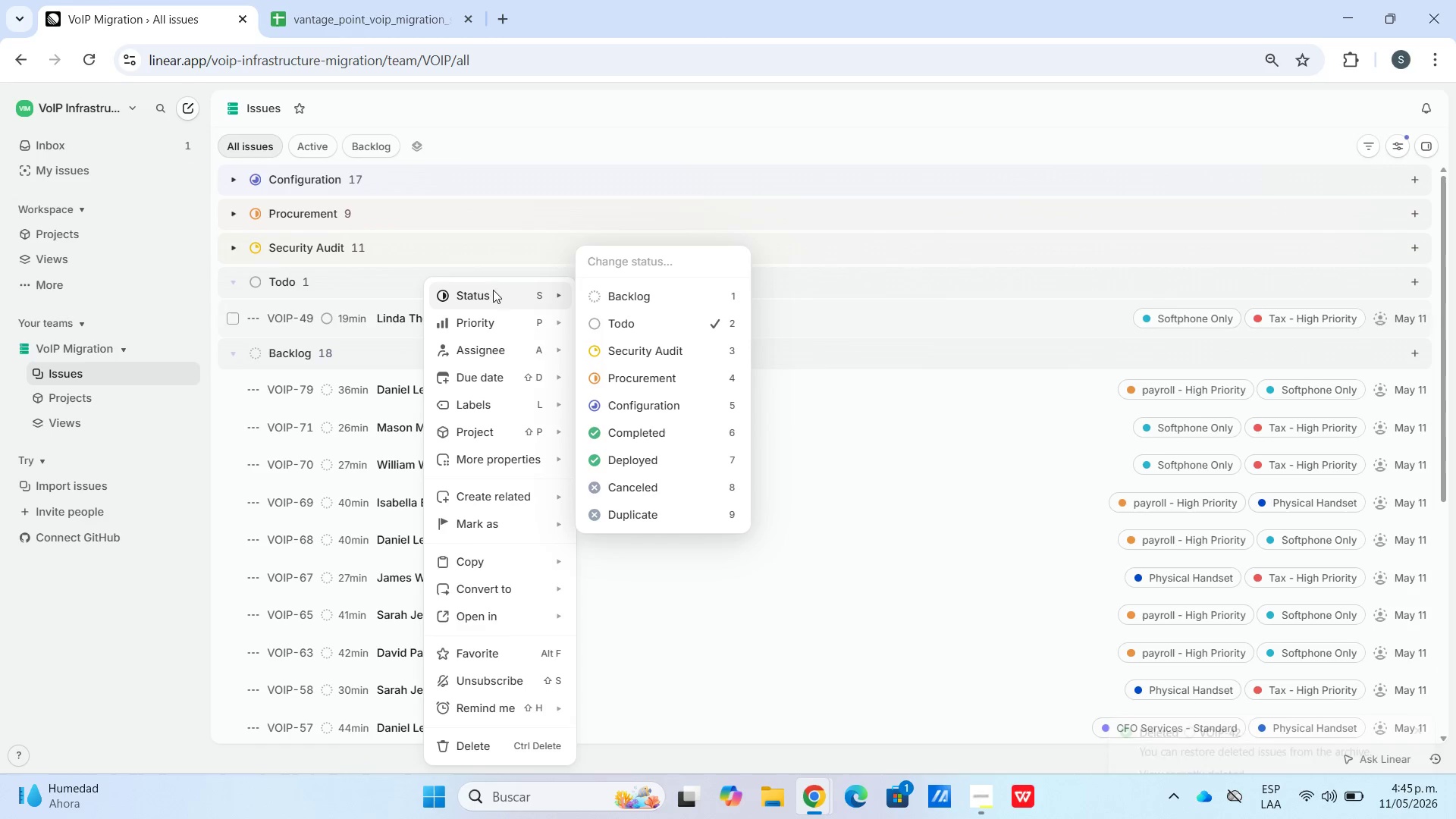 
left_click([655, 349])
 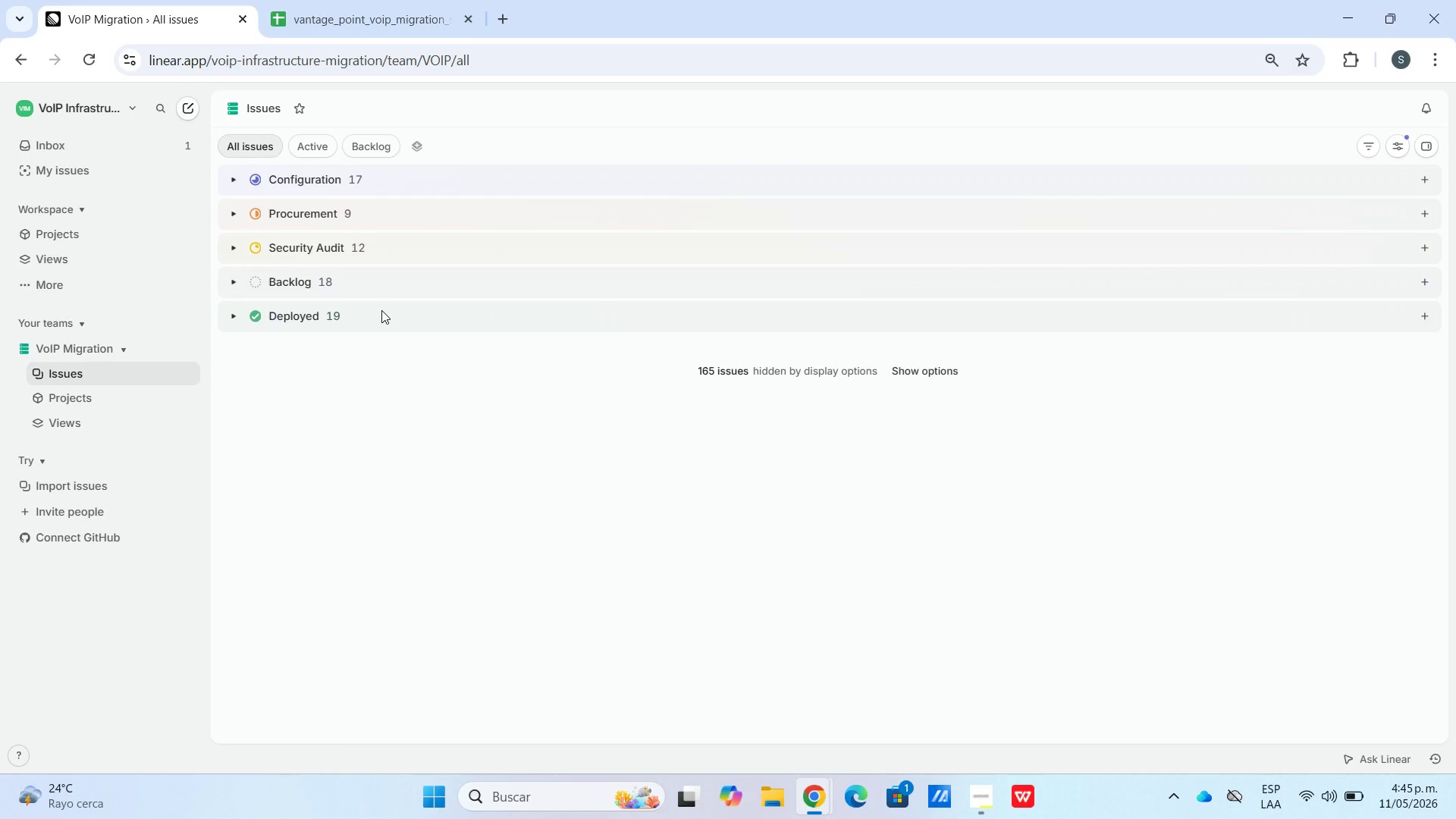 
wait(12.59)
 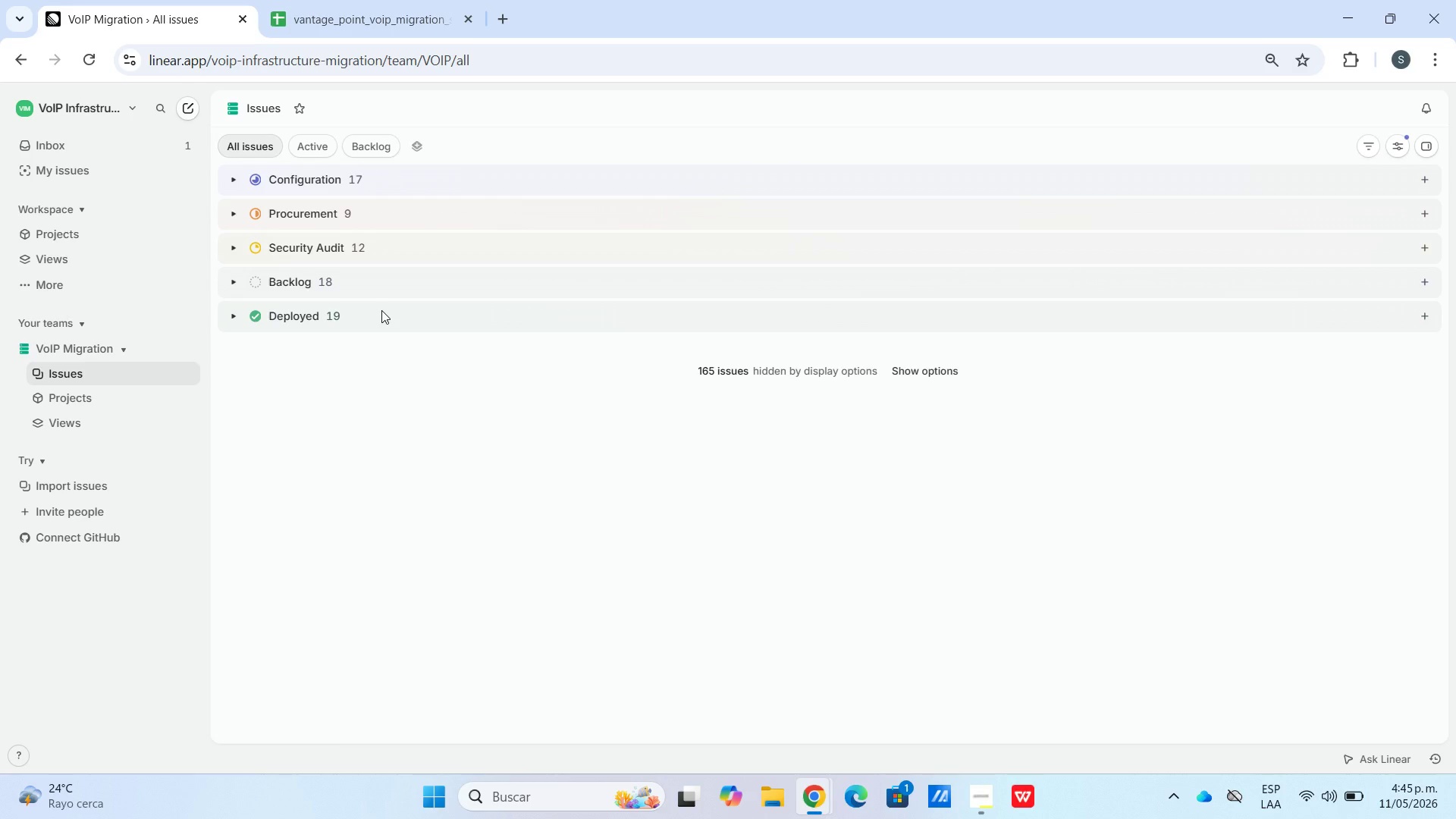 
left_click([234, 180])
 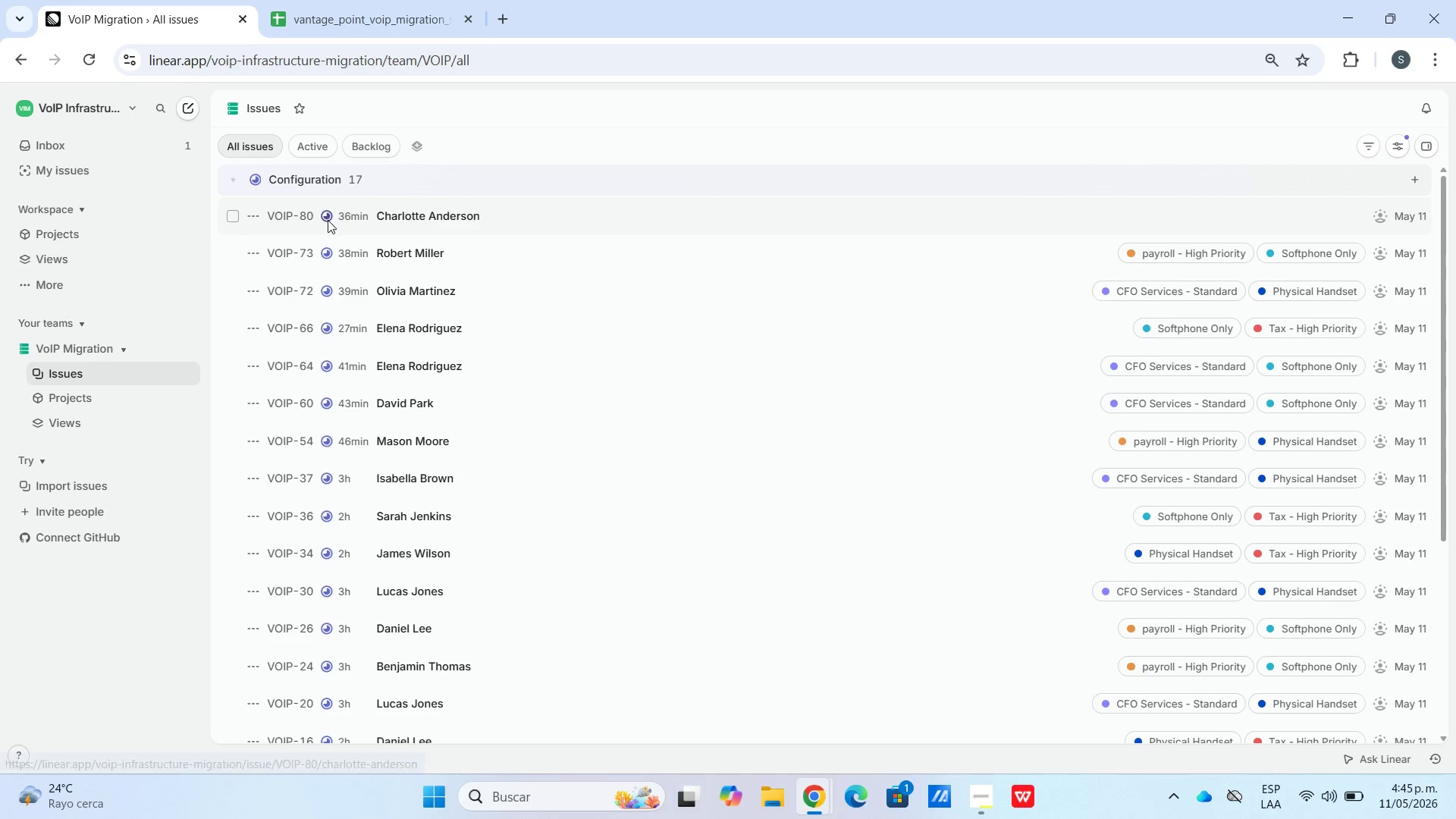 
left_click_drag(start_coordinate=[324, 226], to_coordinate=[323, 237])
 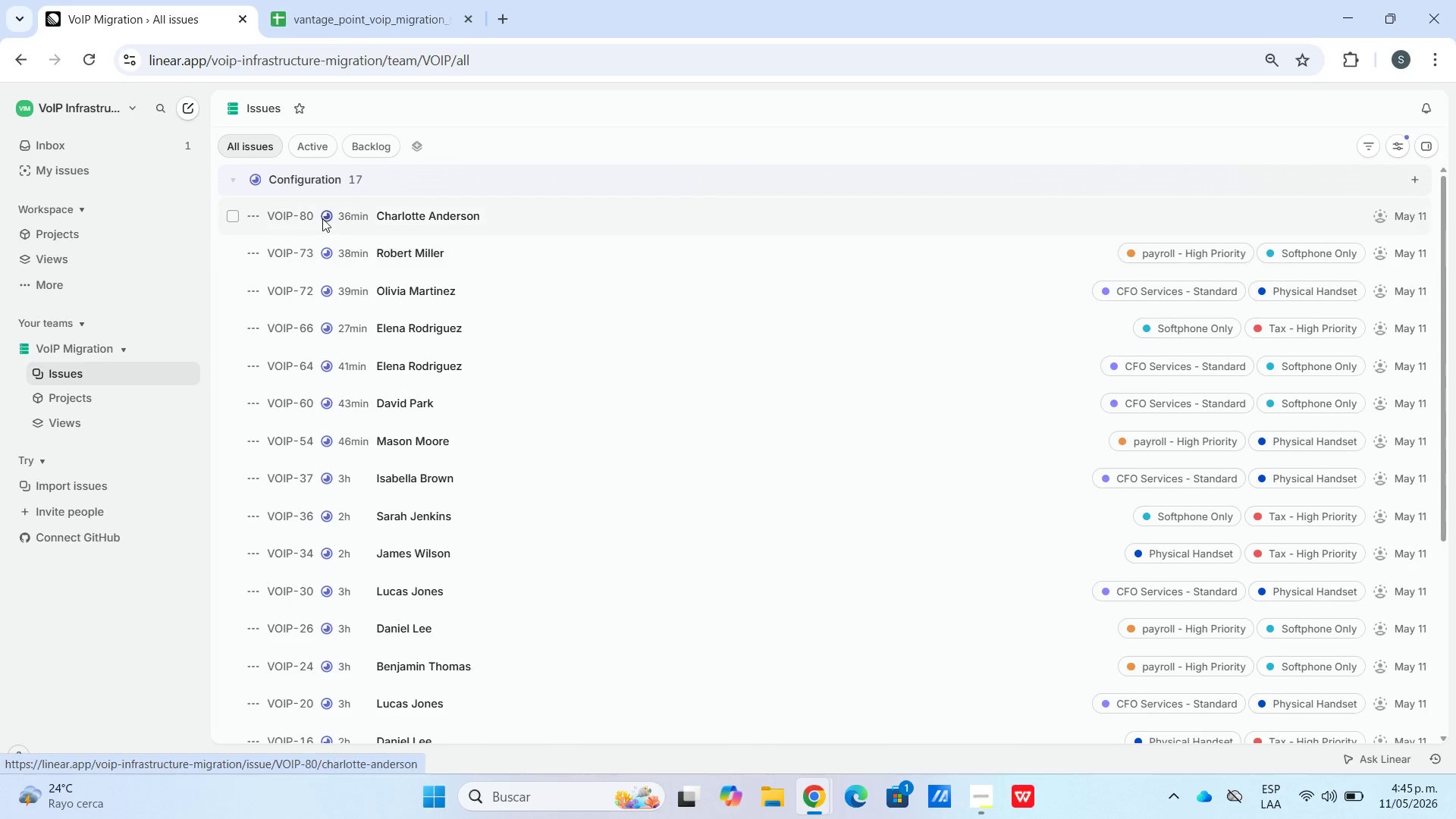 
double_click([321, 217])
 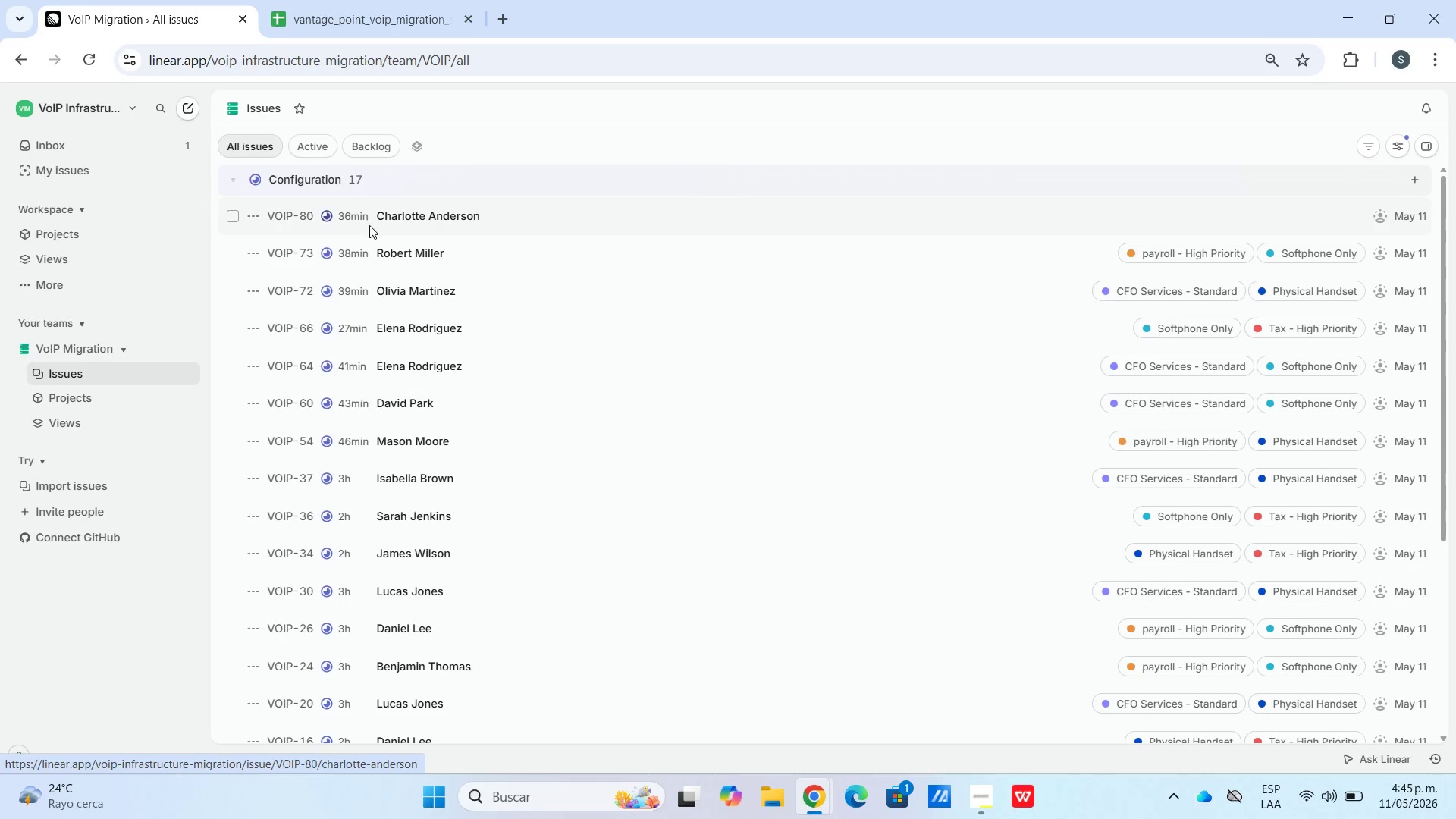 
double_click([369, 225])
 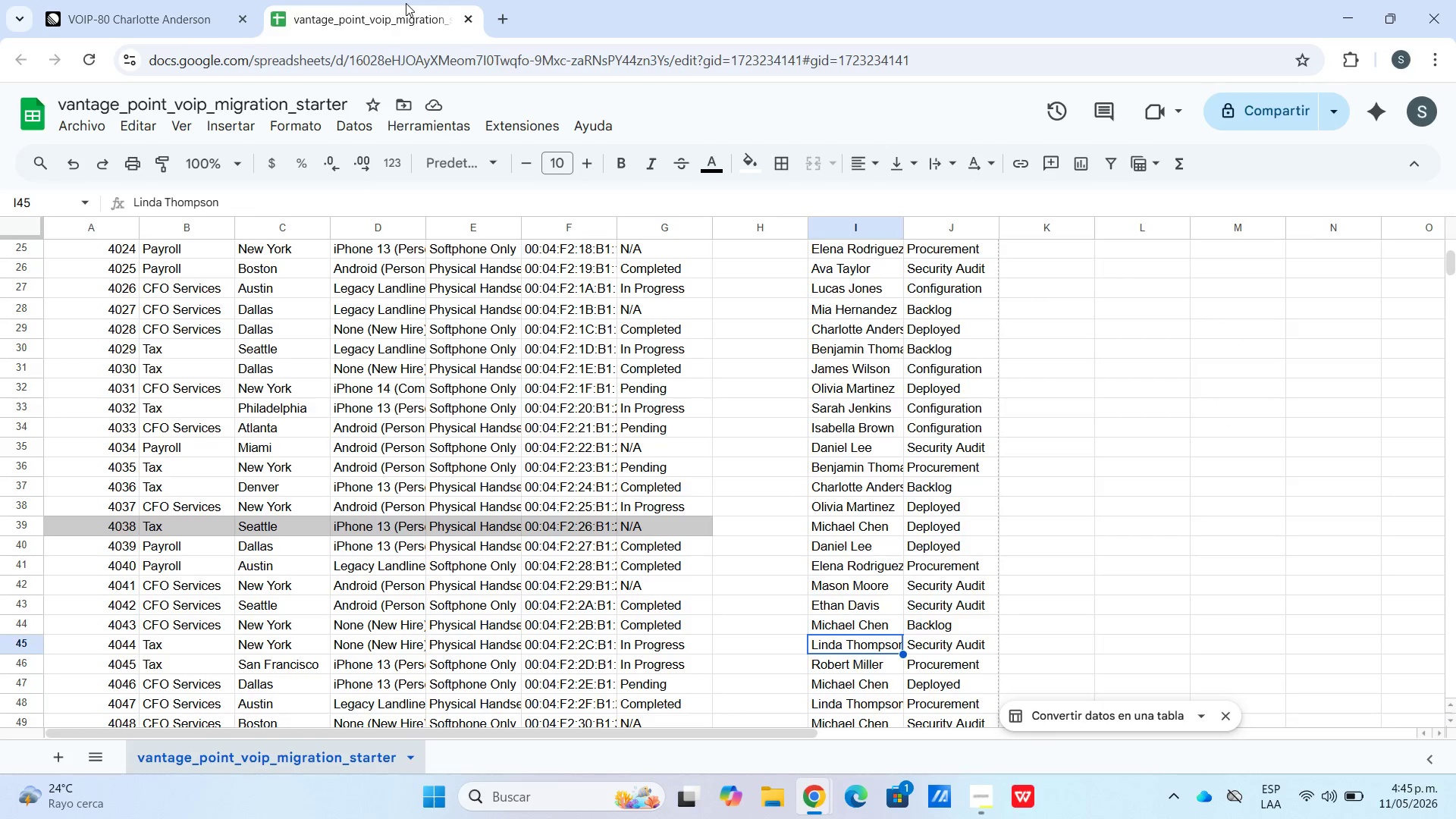 
scroll: coordinate [300, 538], scroll_direction: down, amount: 10.0
 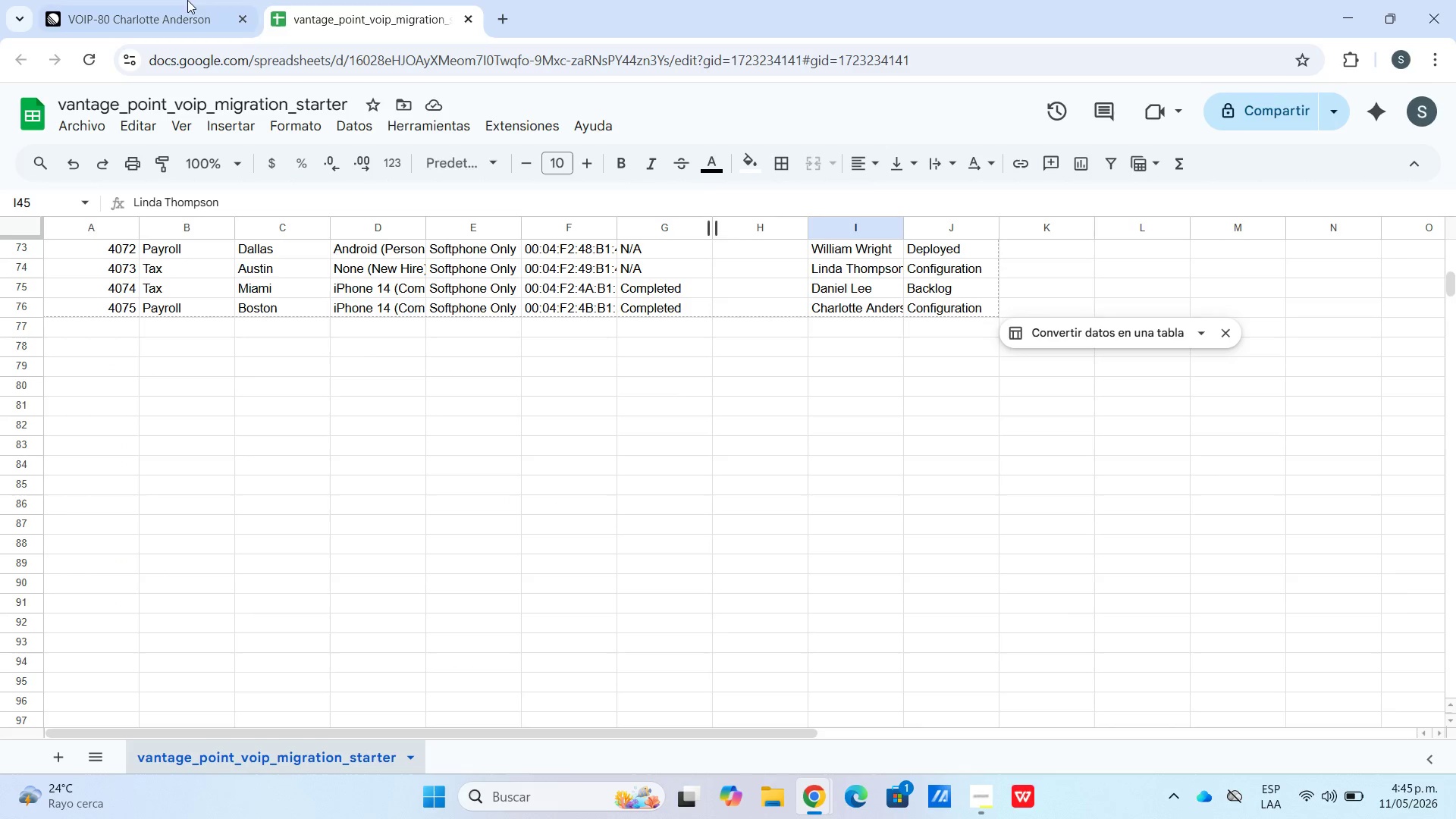 
left_click([132, 0])
 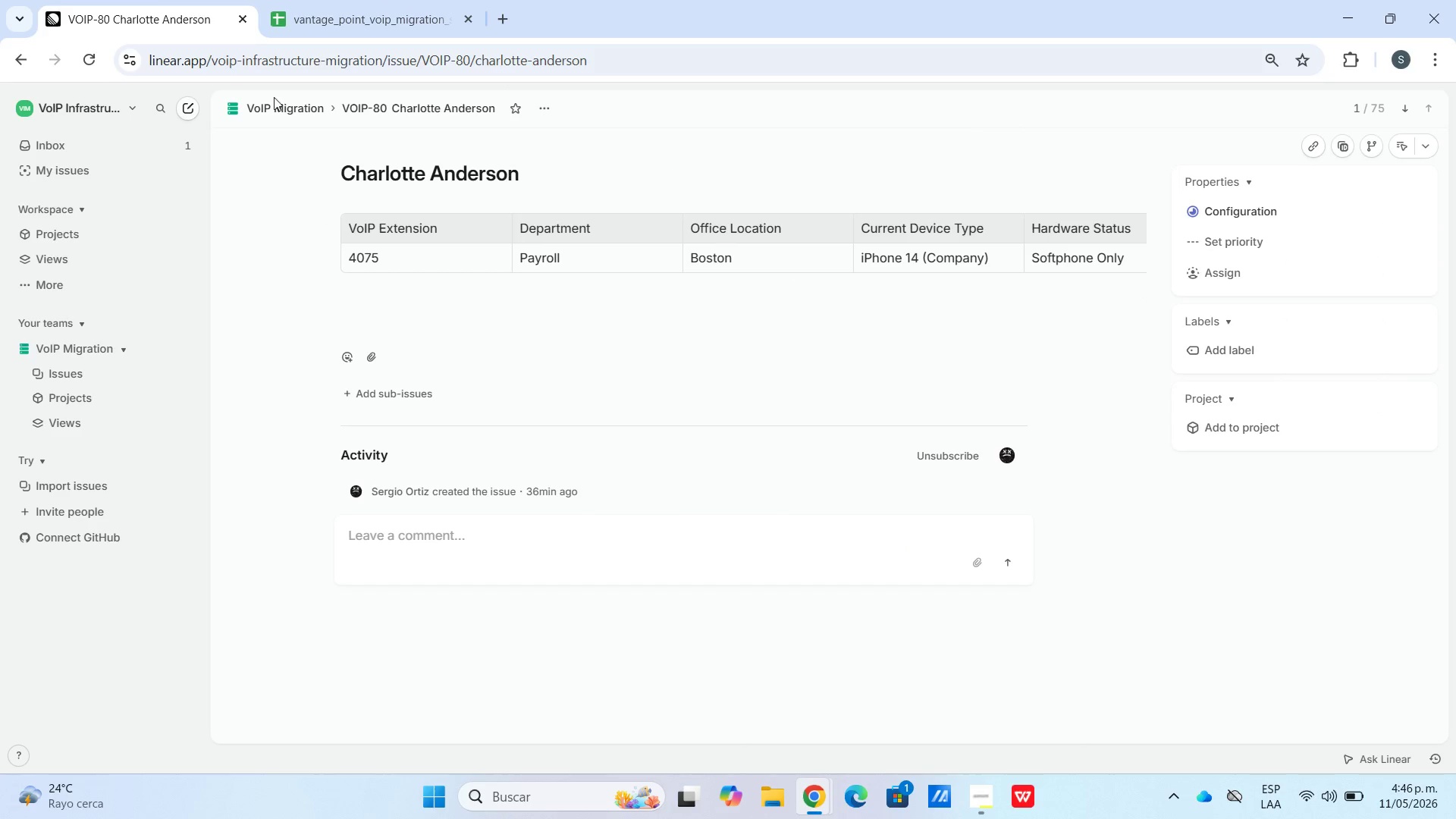 
left_click([290, 109])
 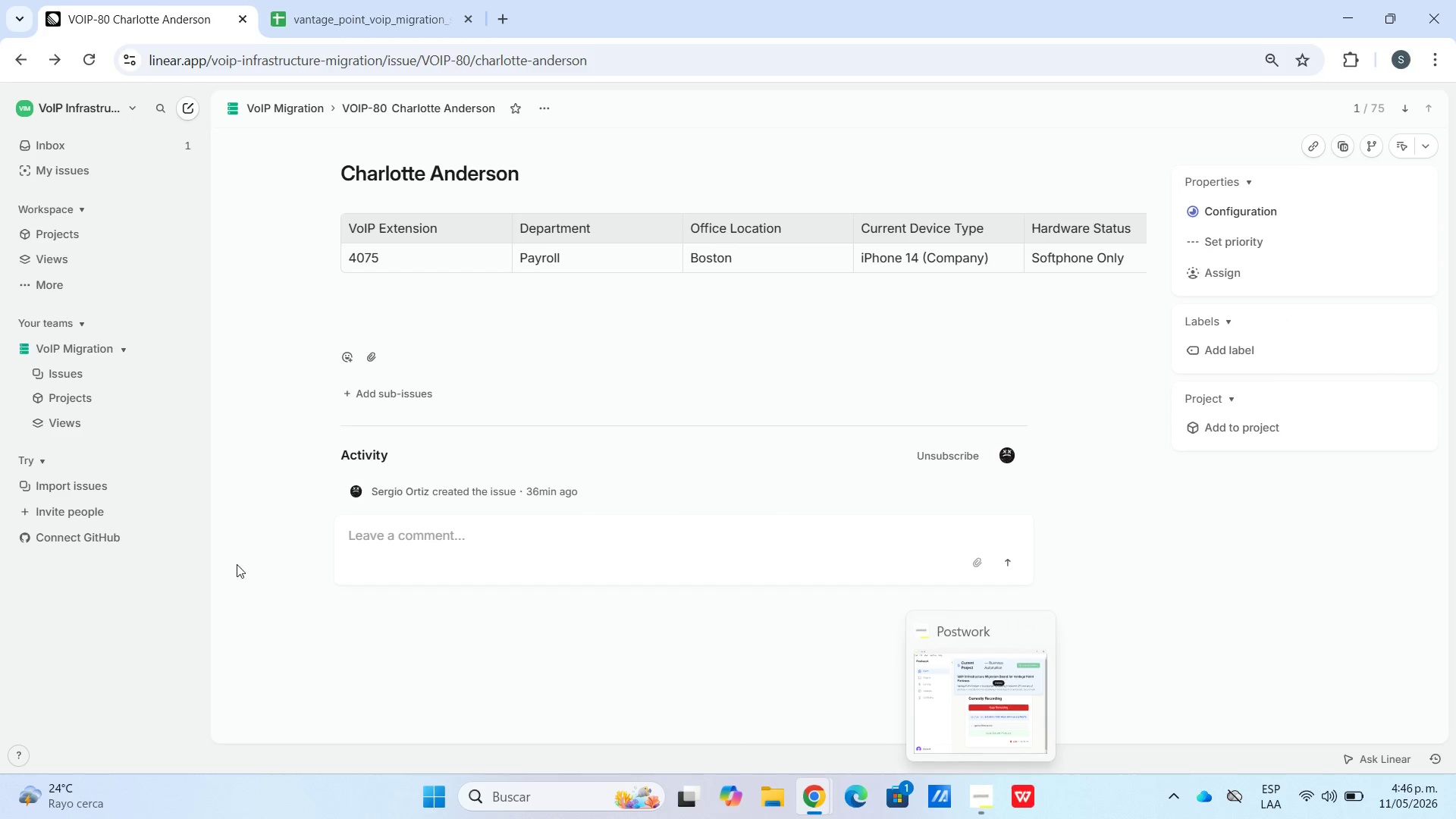 
left_click([295, 398])
 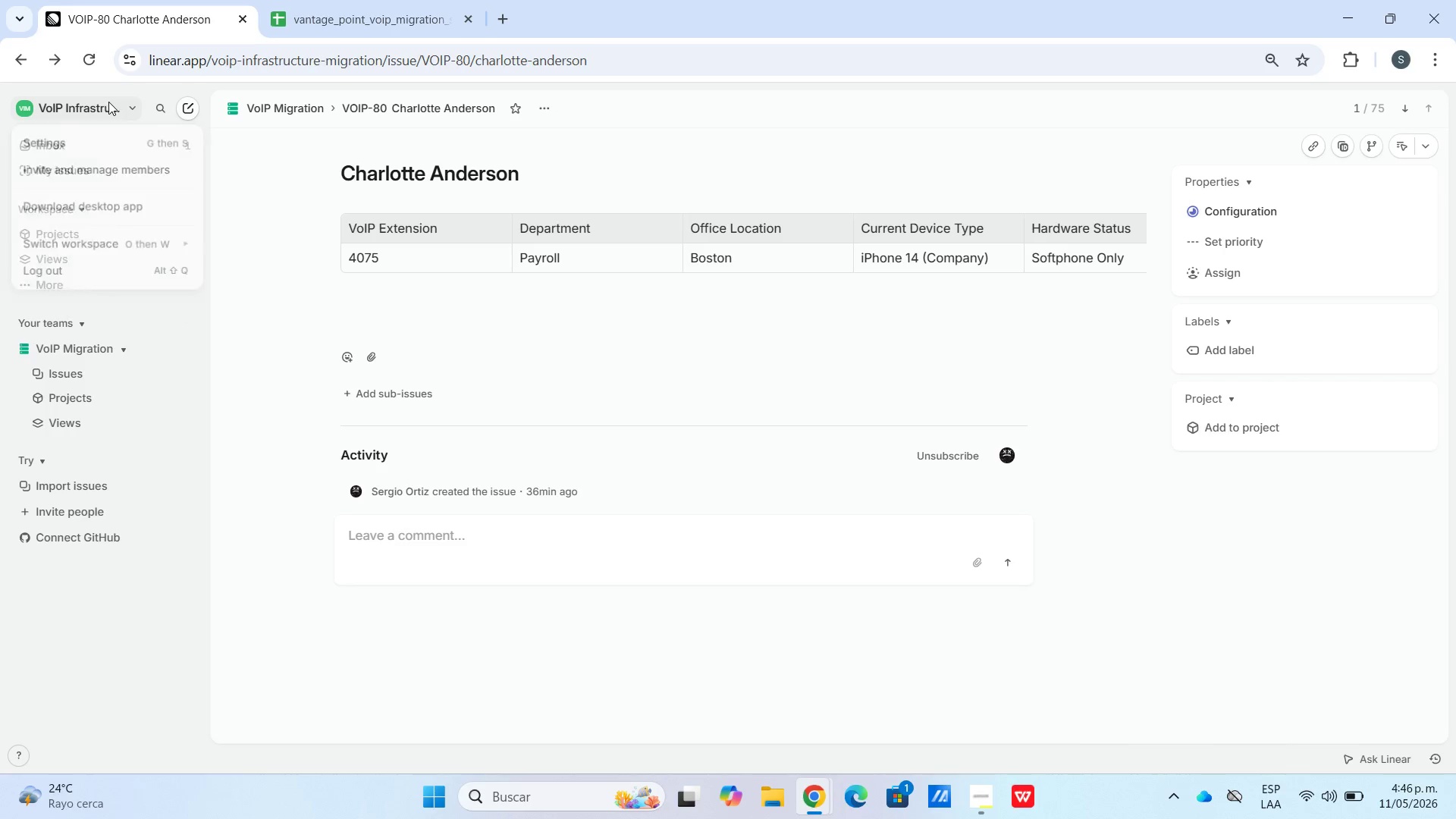 
left_click([177, 143])
 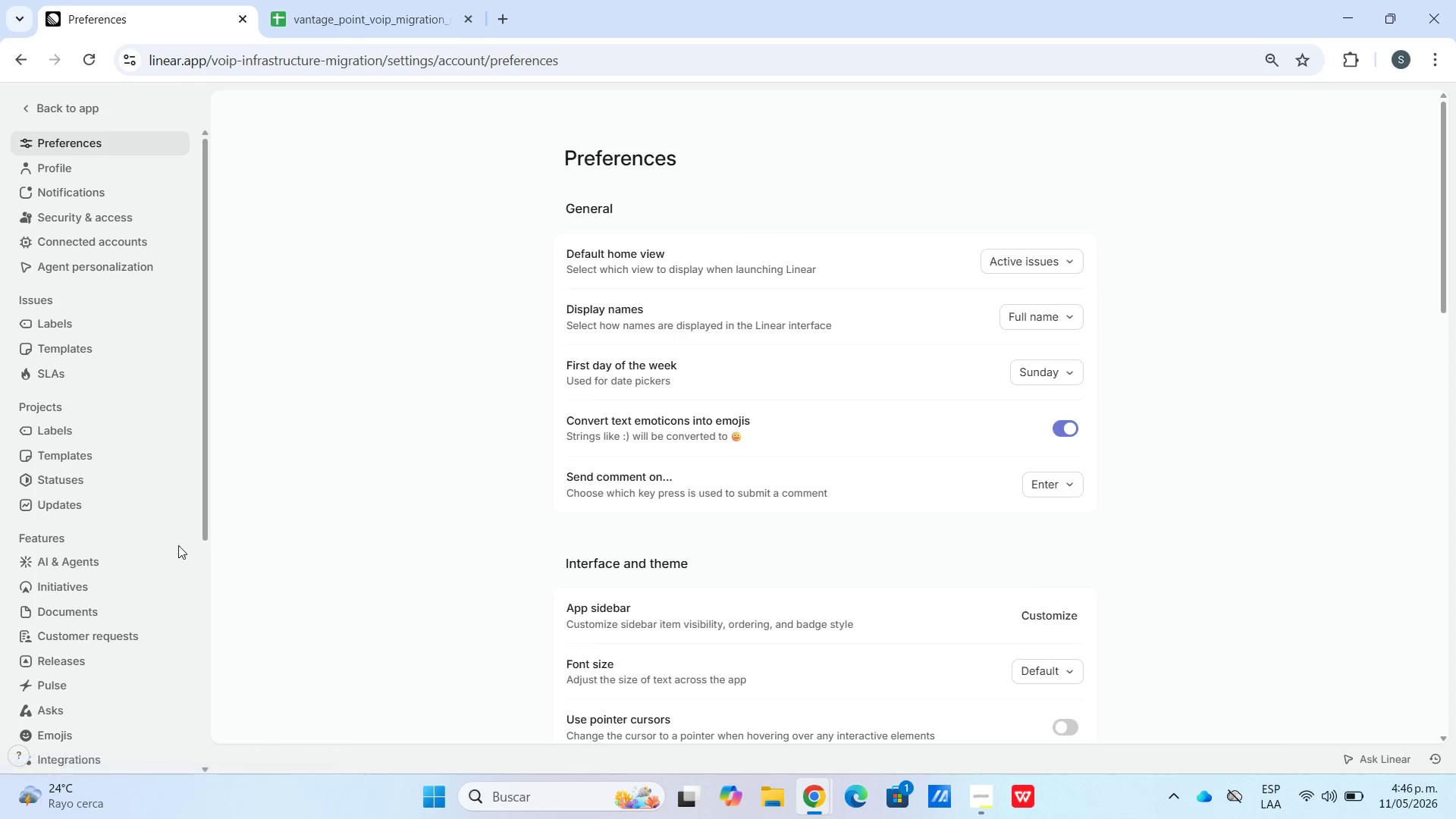 
scroll: coordinate [155, 573], scroll_direction: down, amount: 9.0
 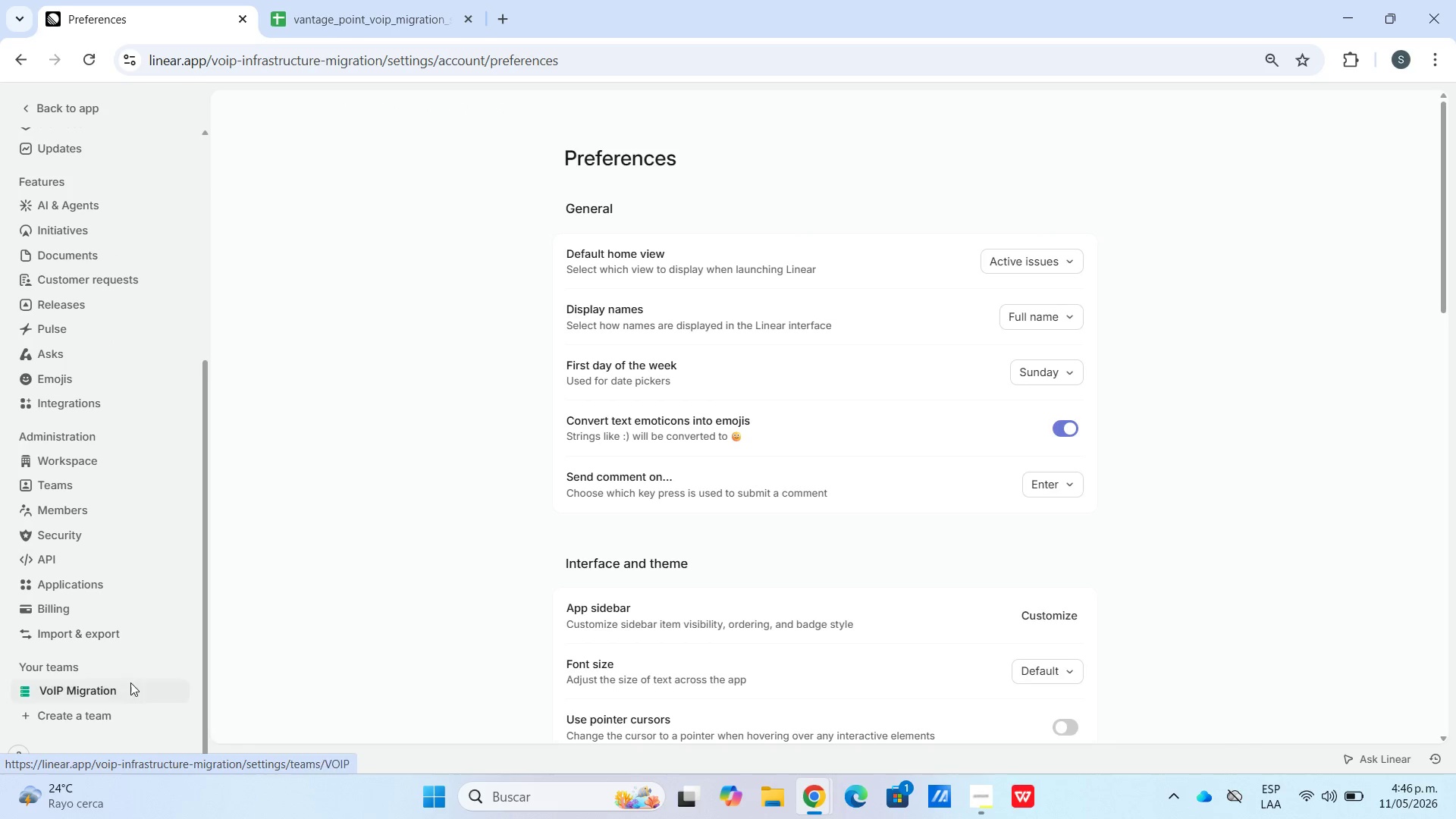 
left_click([130, 695])
 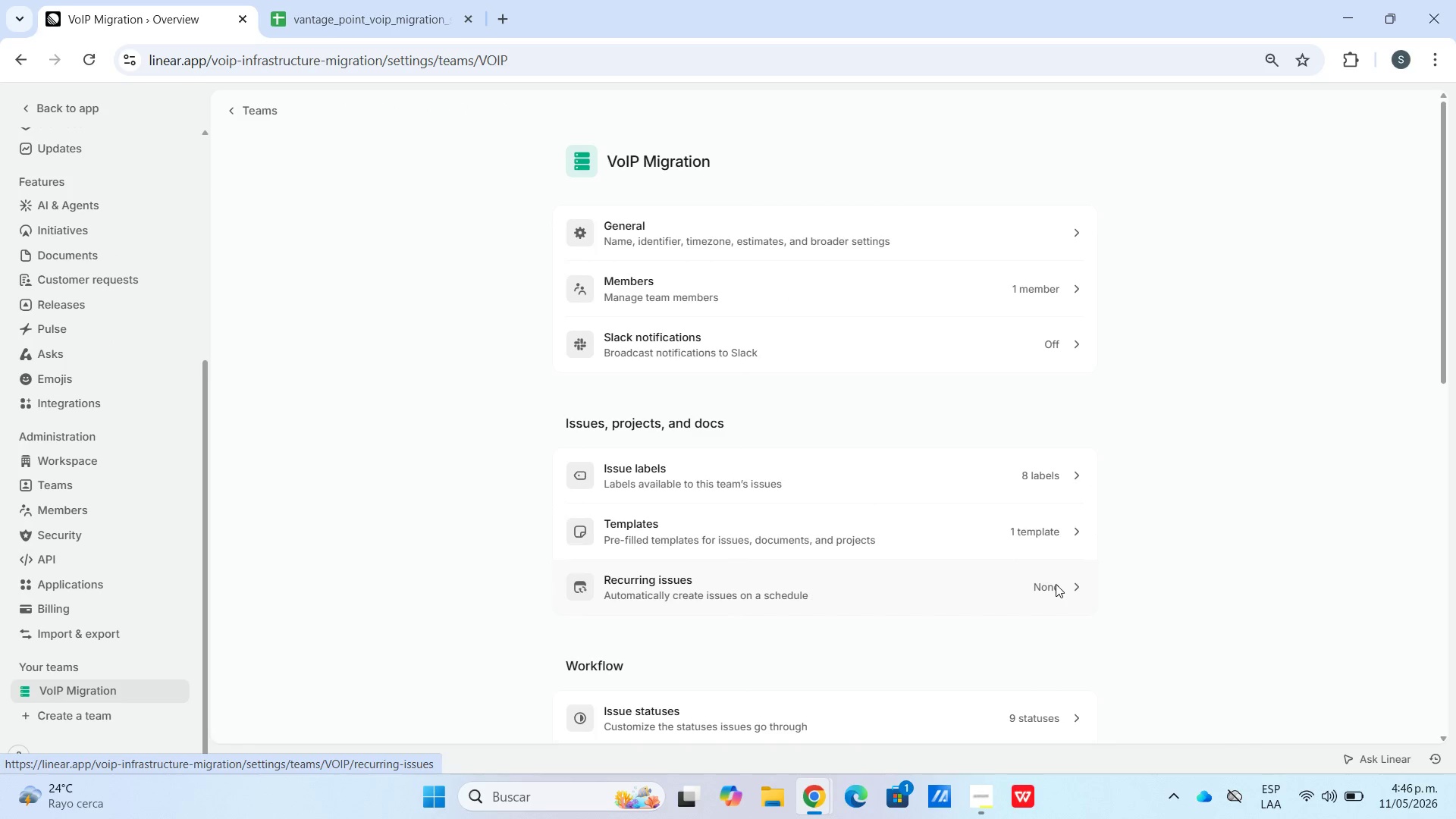 